 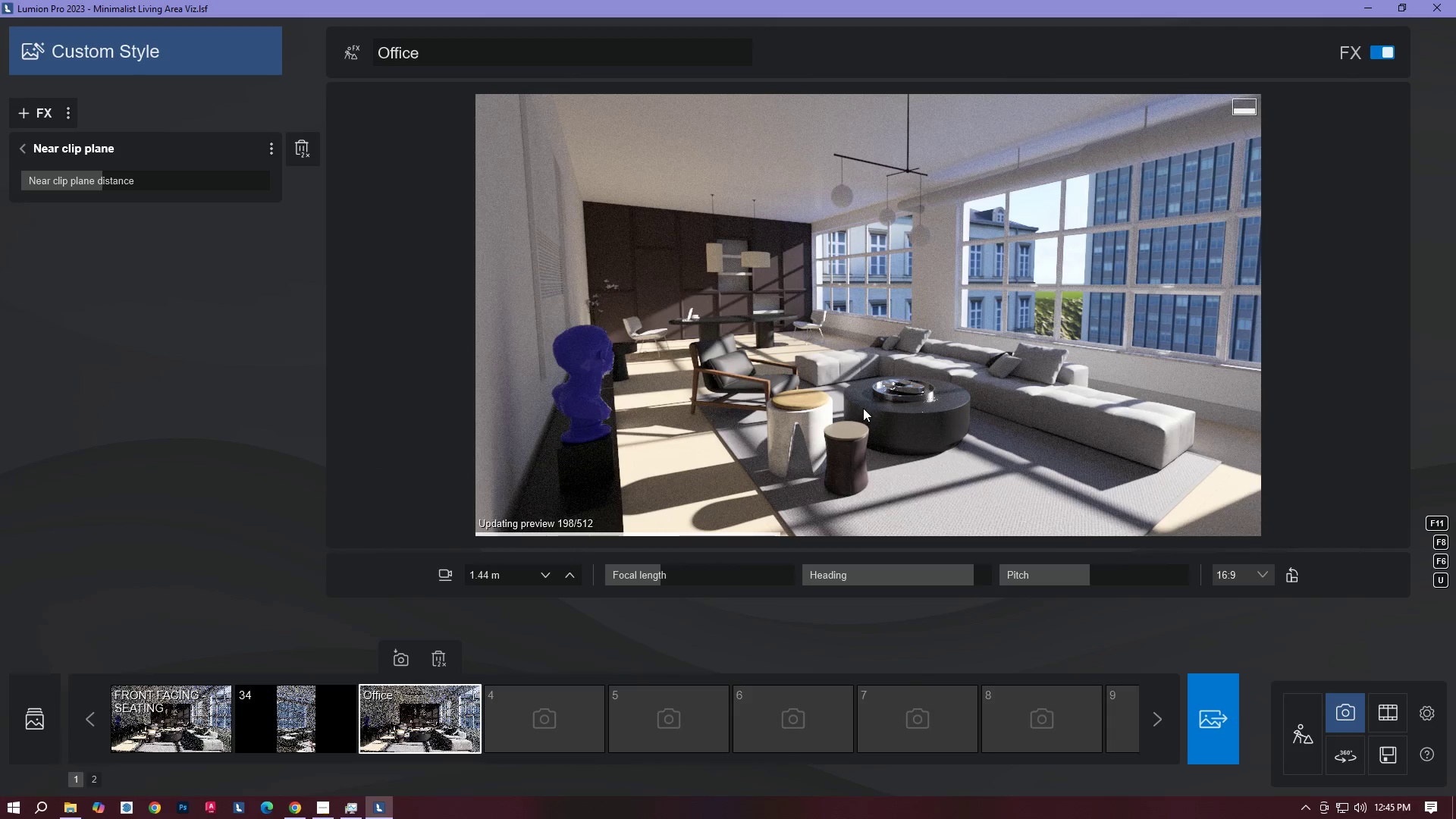 
key(W)
 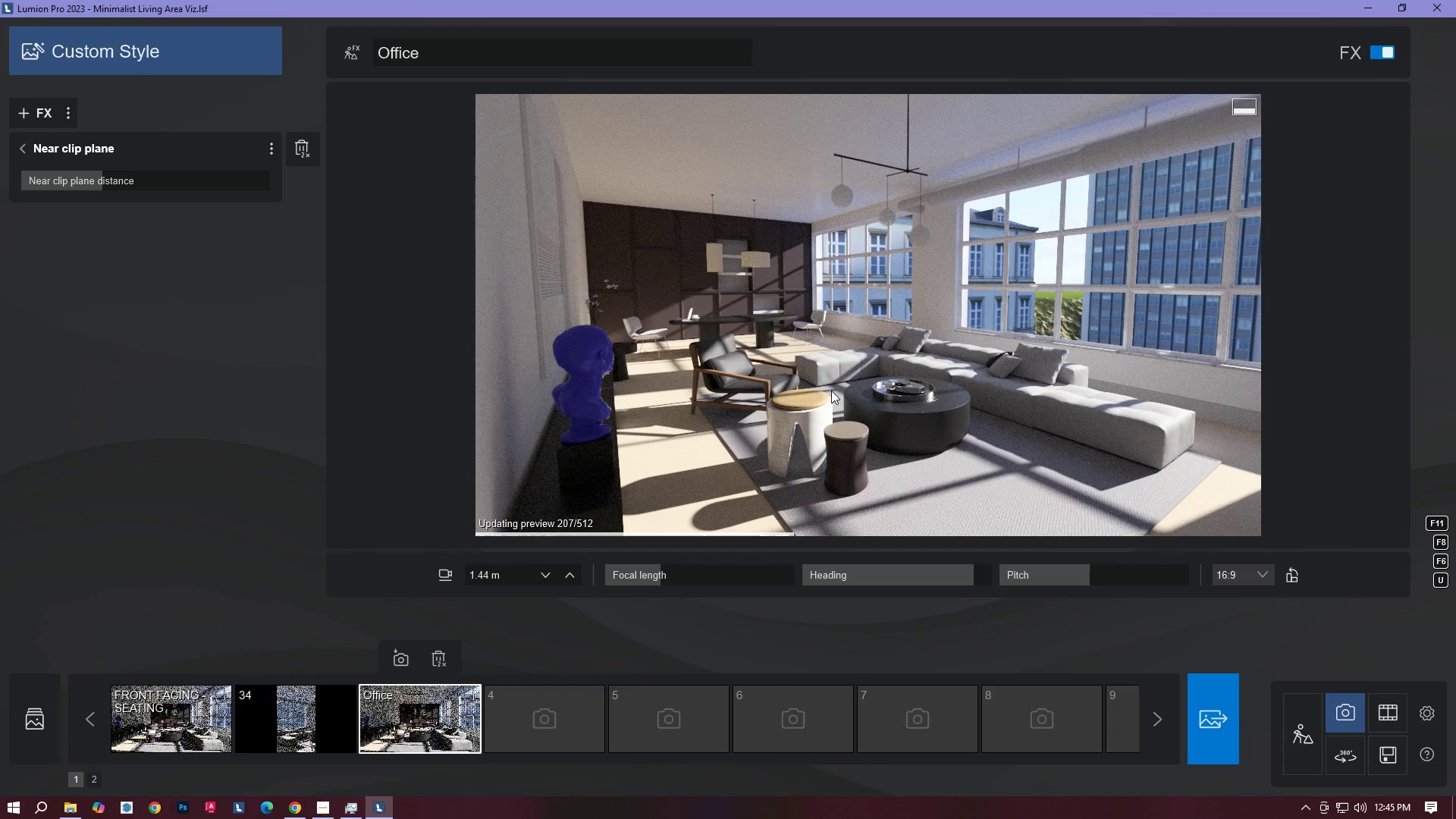 
left_click([831, 391])
 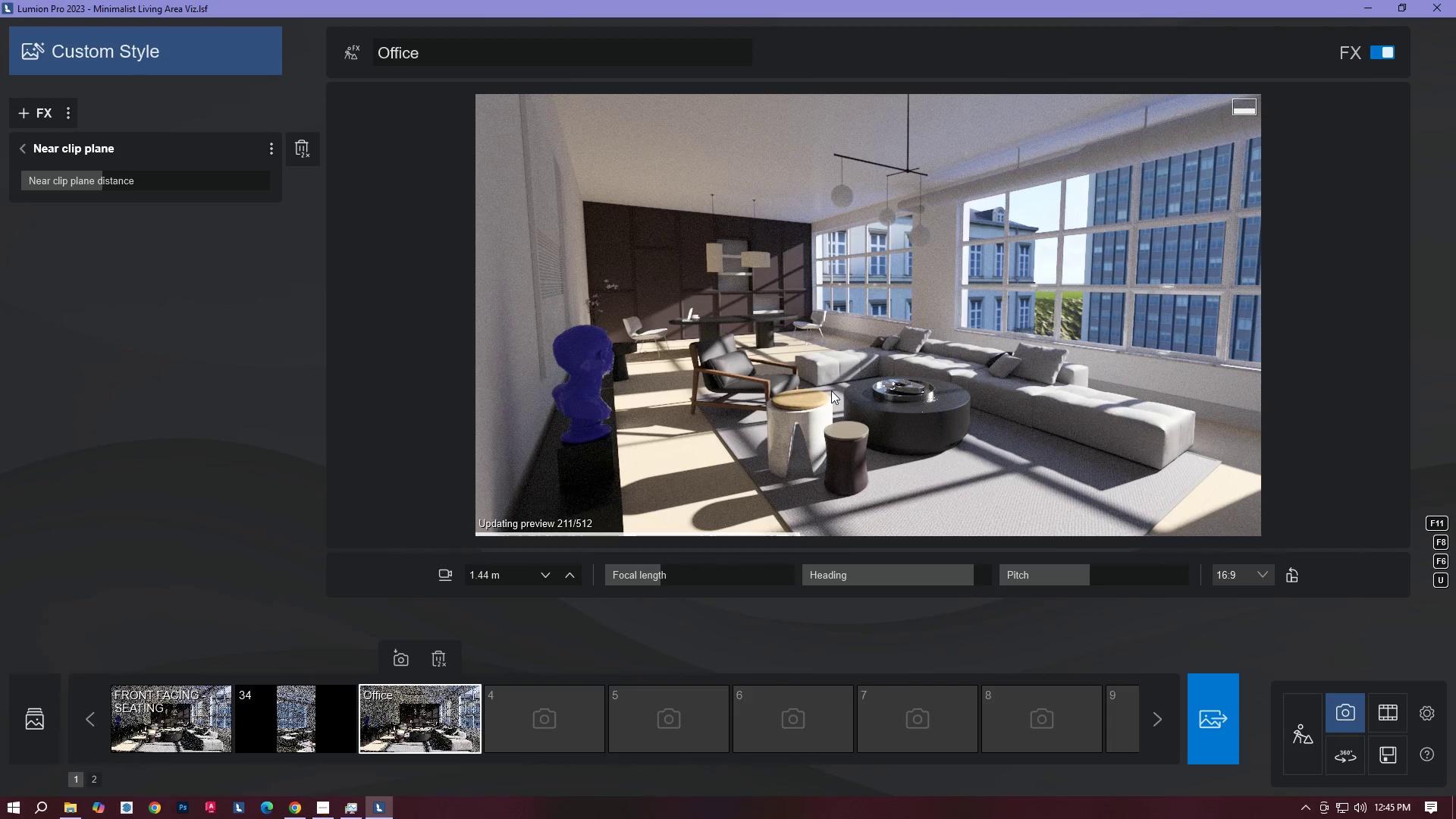 
key(W)
 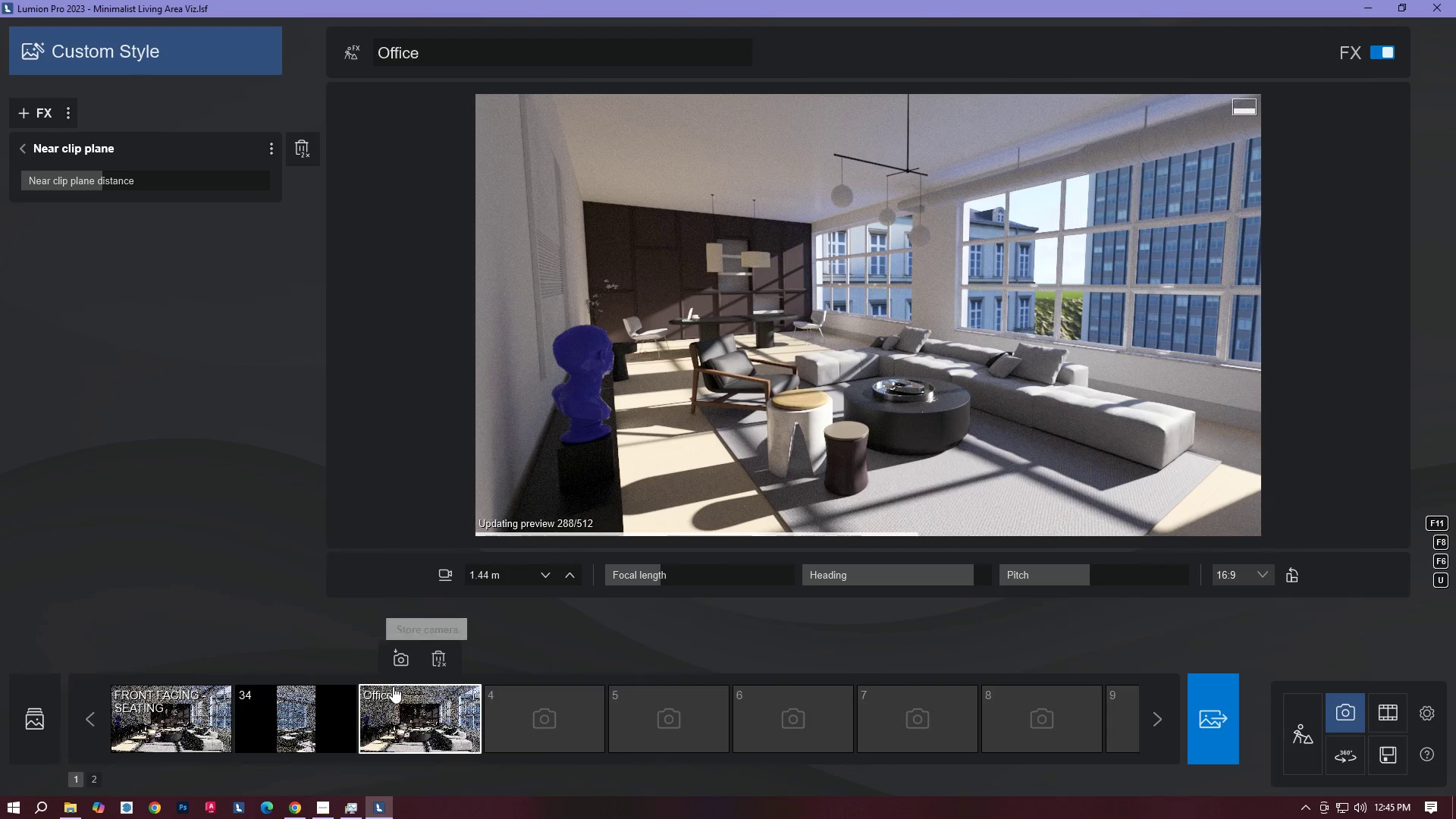 
wait(5.52)
 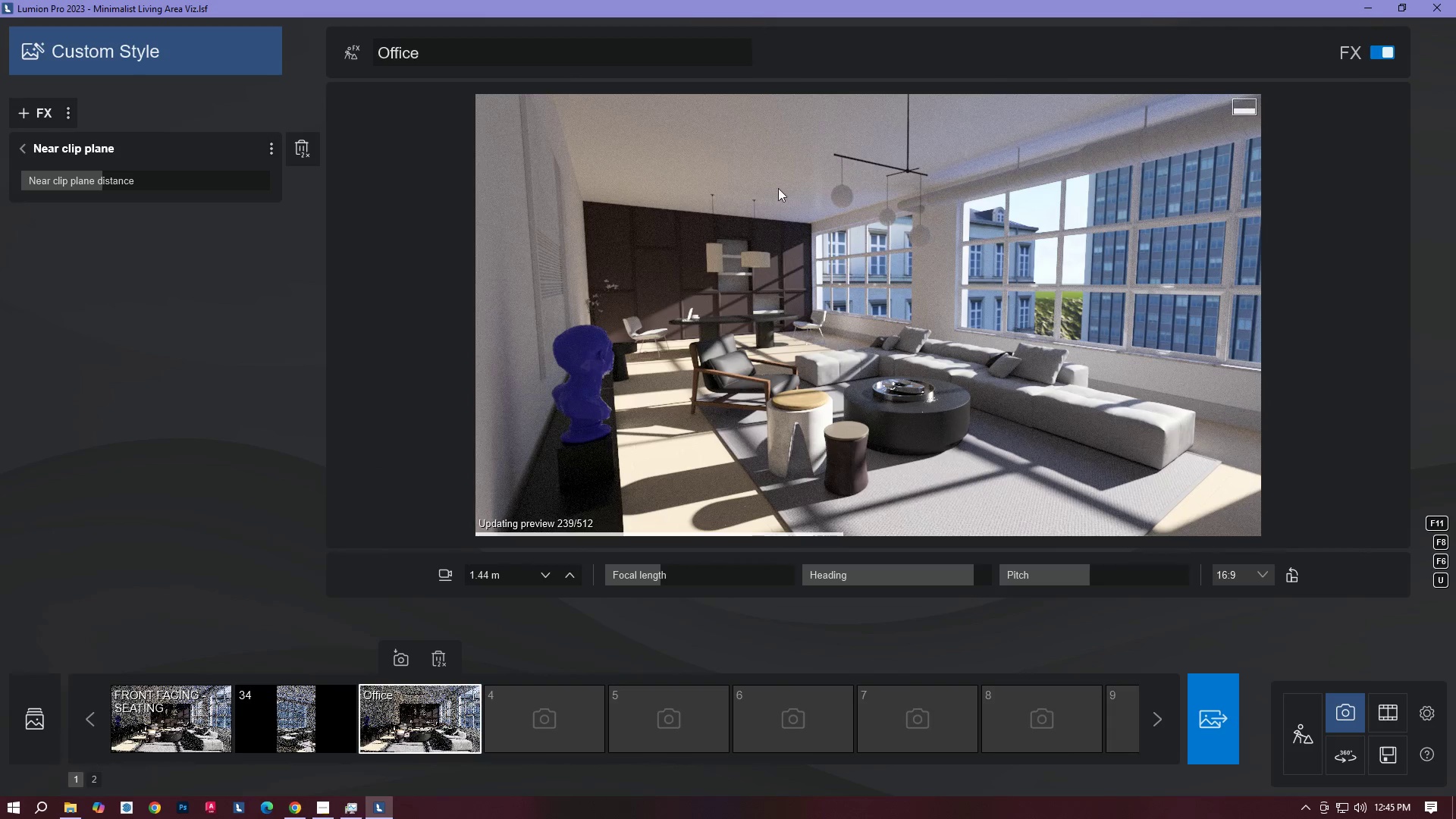 
double_click([433, 63])
 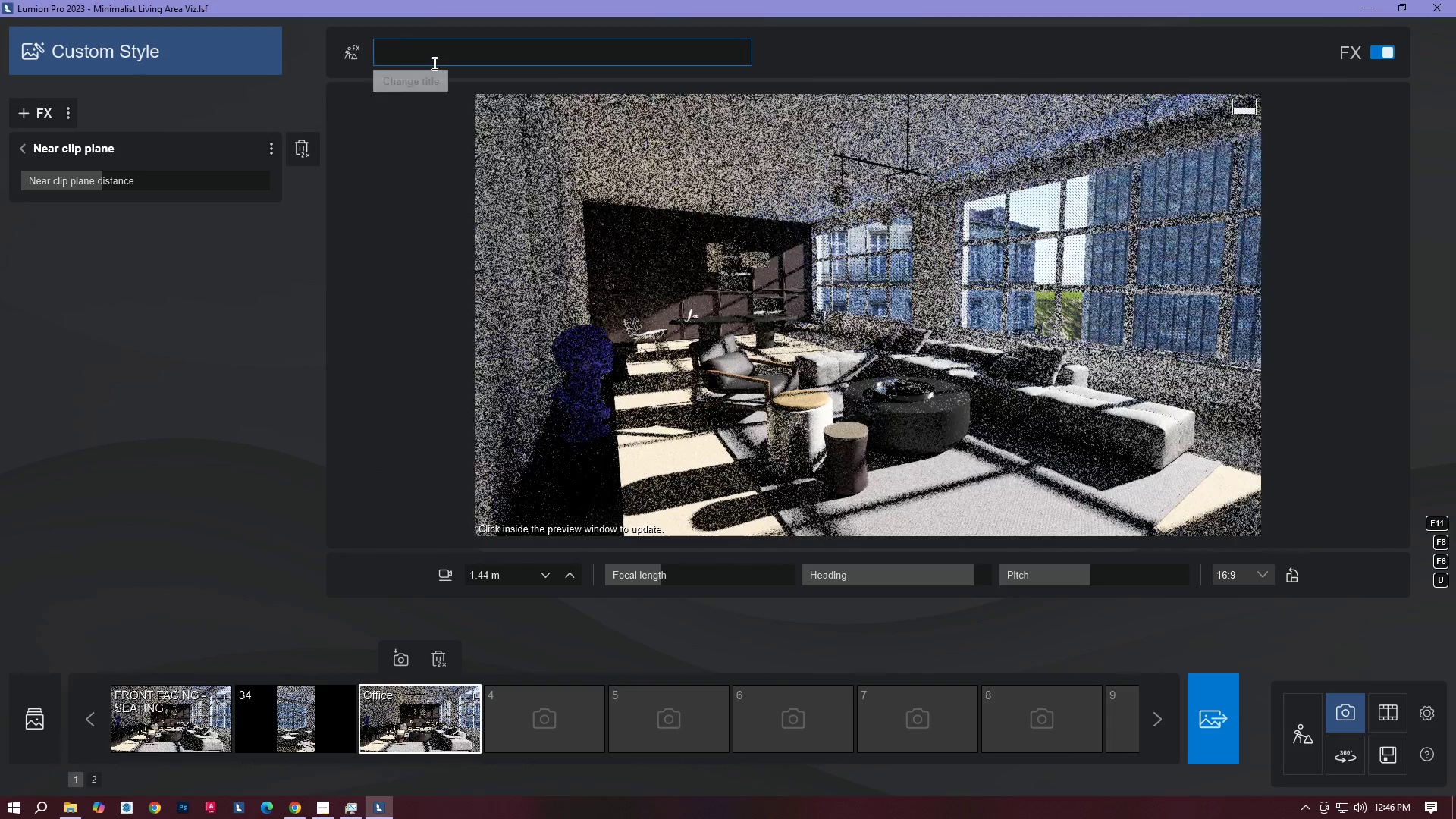 
triple_click([433, 63])
 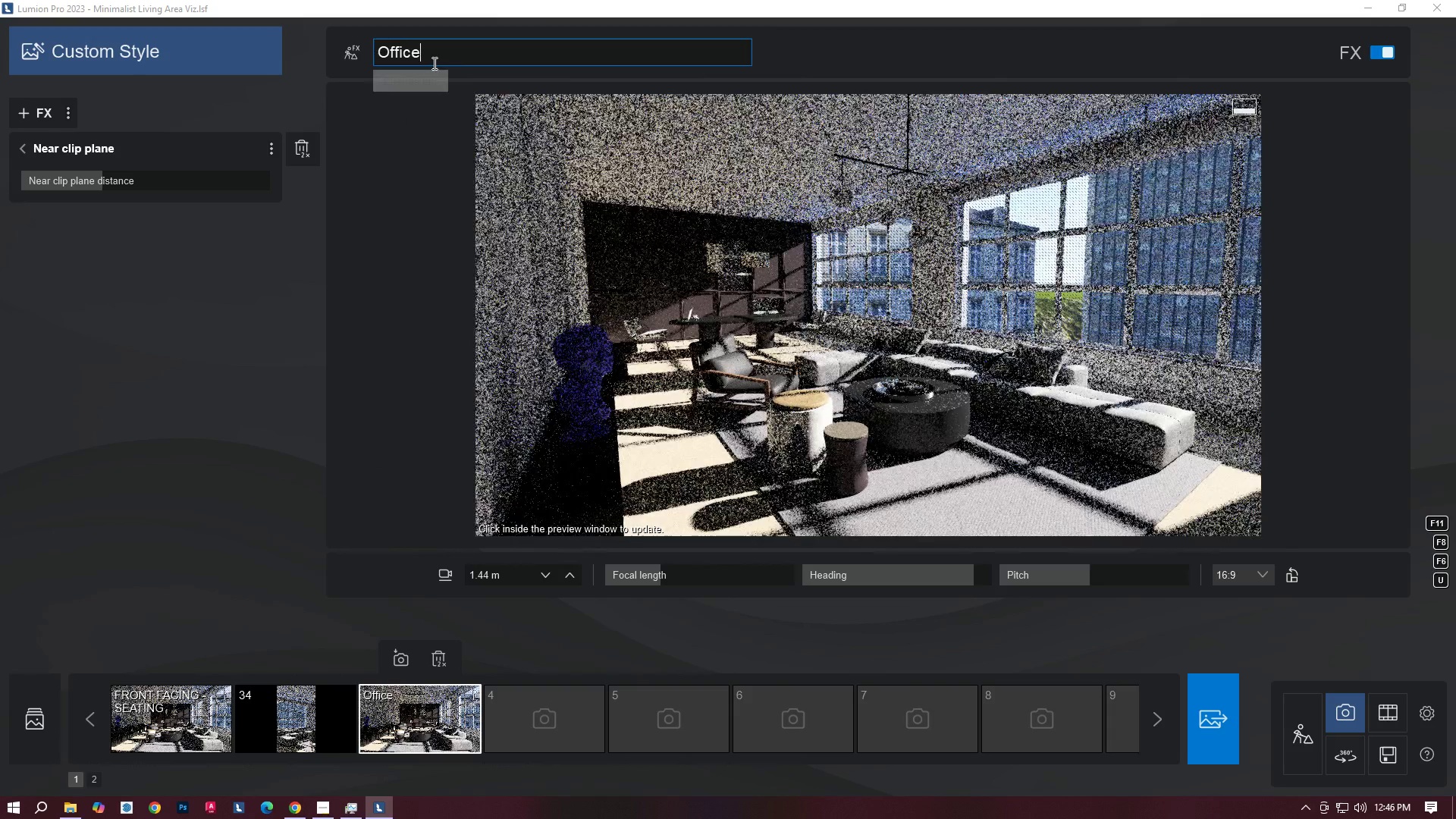 
left_click_drag(start_coordinate=[431, 55], to_coordinate=[356, 55])
 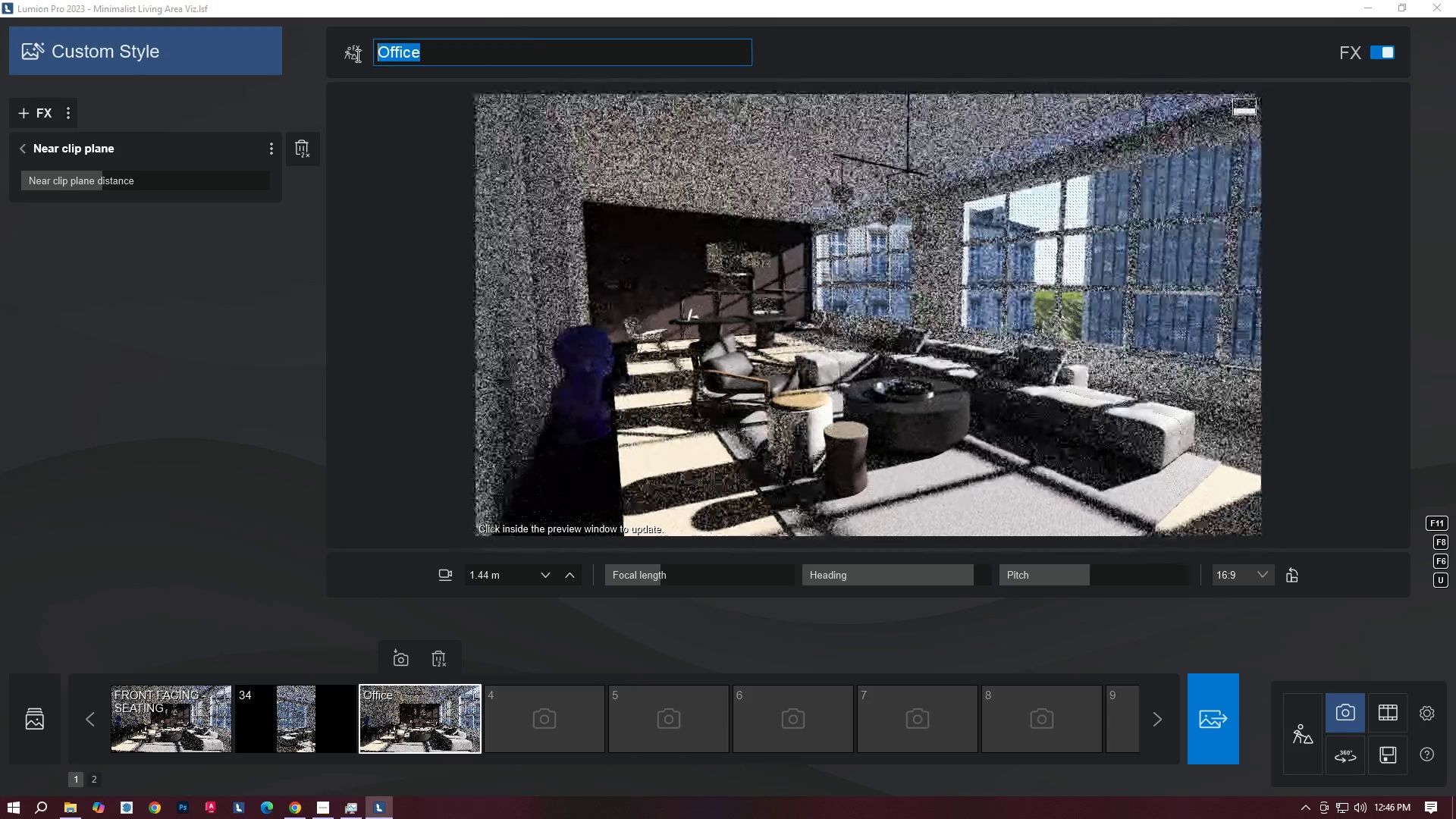 
type(LIVING ZONE WIDE)
 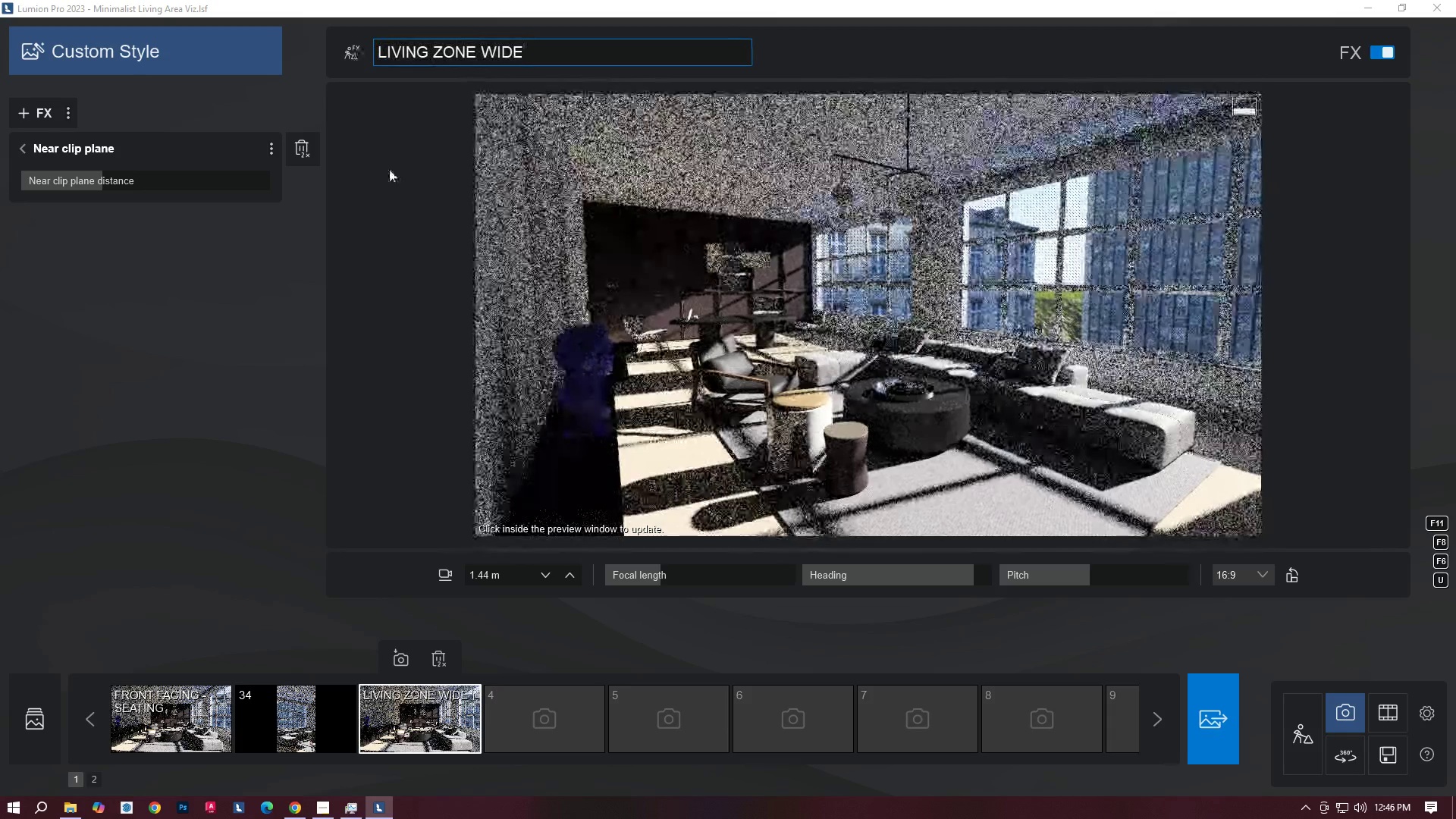 
left_click([379, 262])
 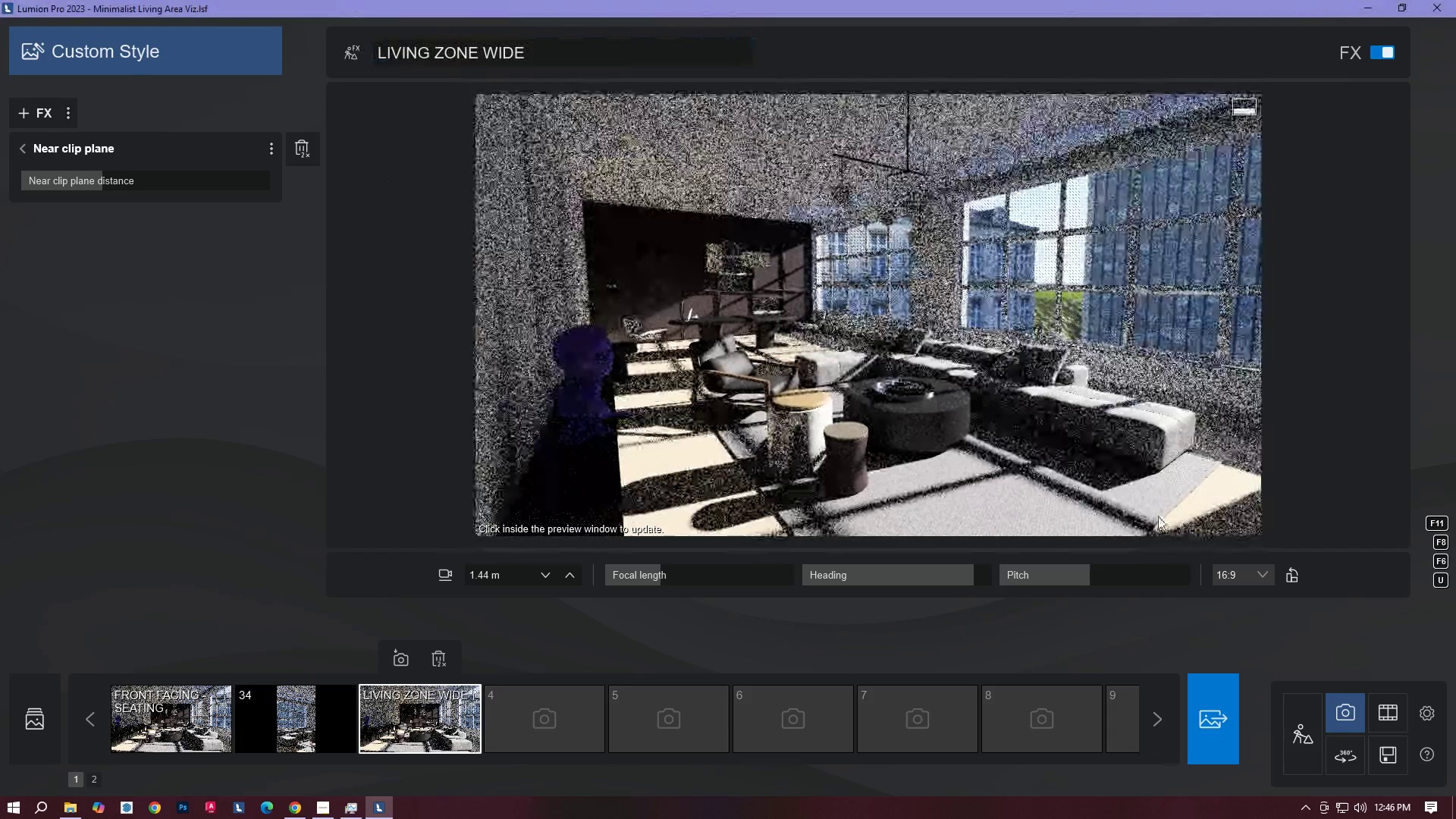 
type(WDDWADEQ)
 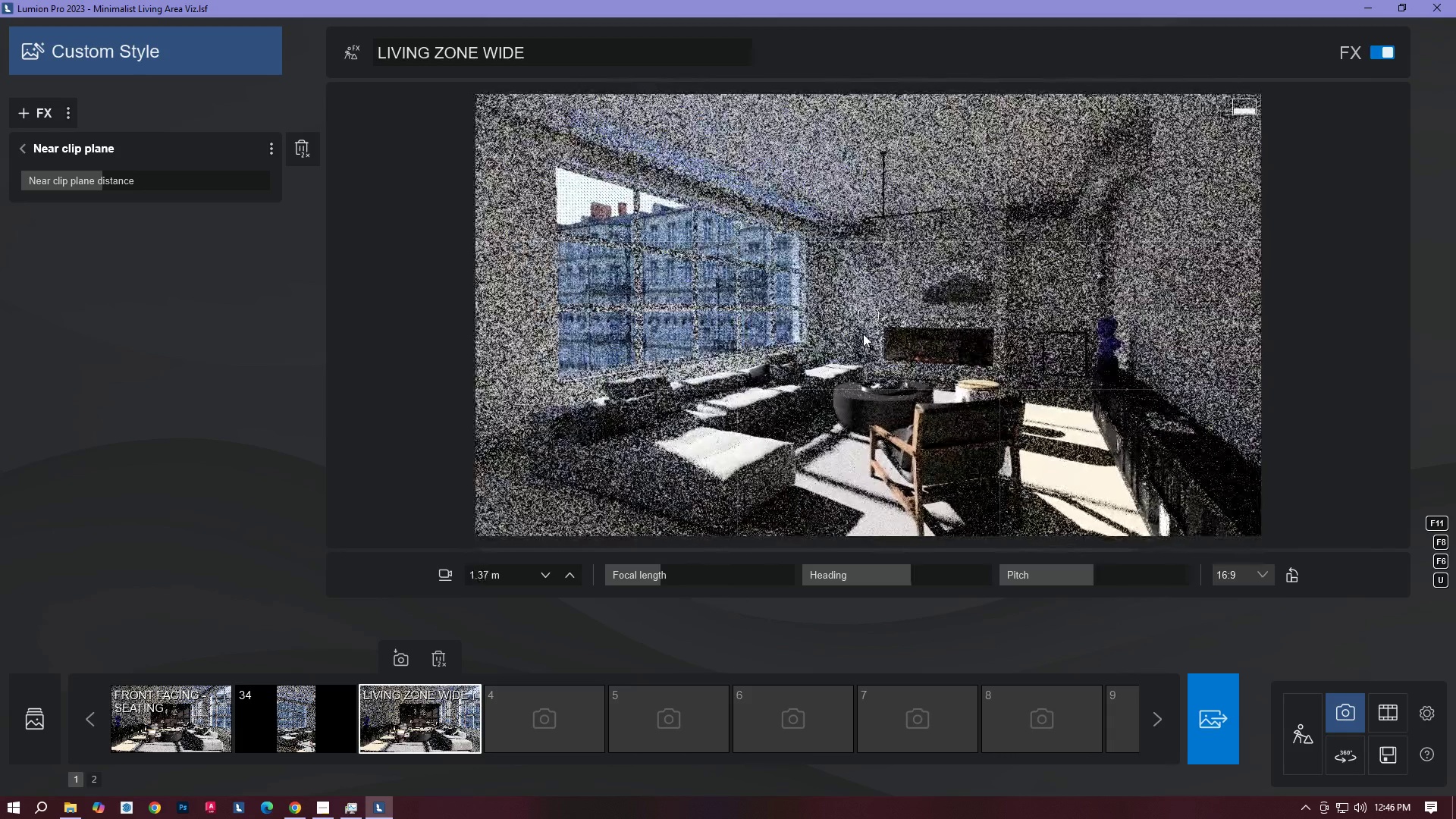 
hold_key(key=S, duration=0.84)
 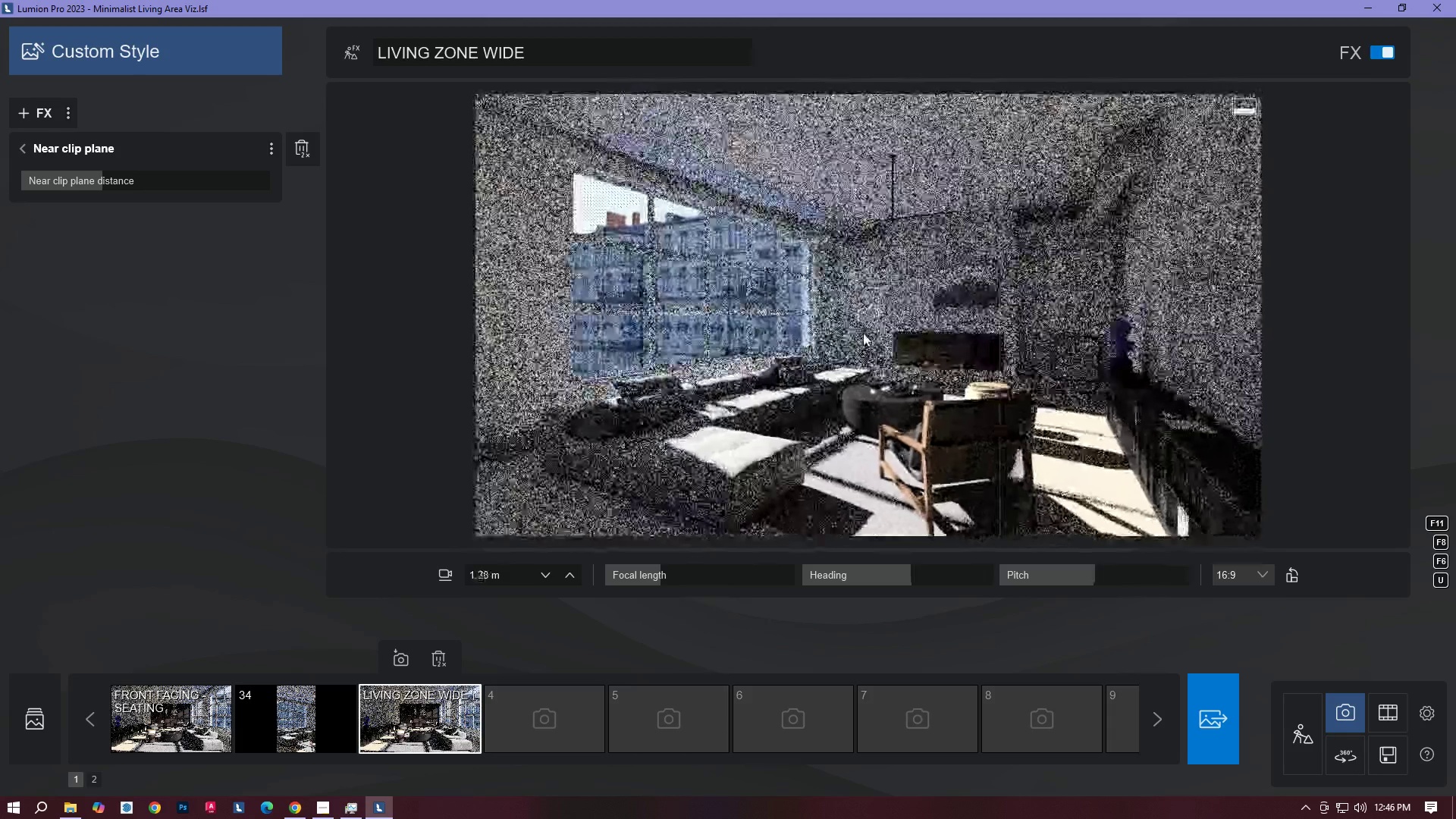 
right_click([863, 333])
 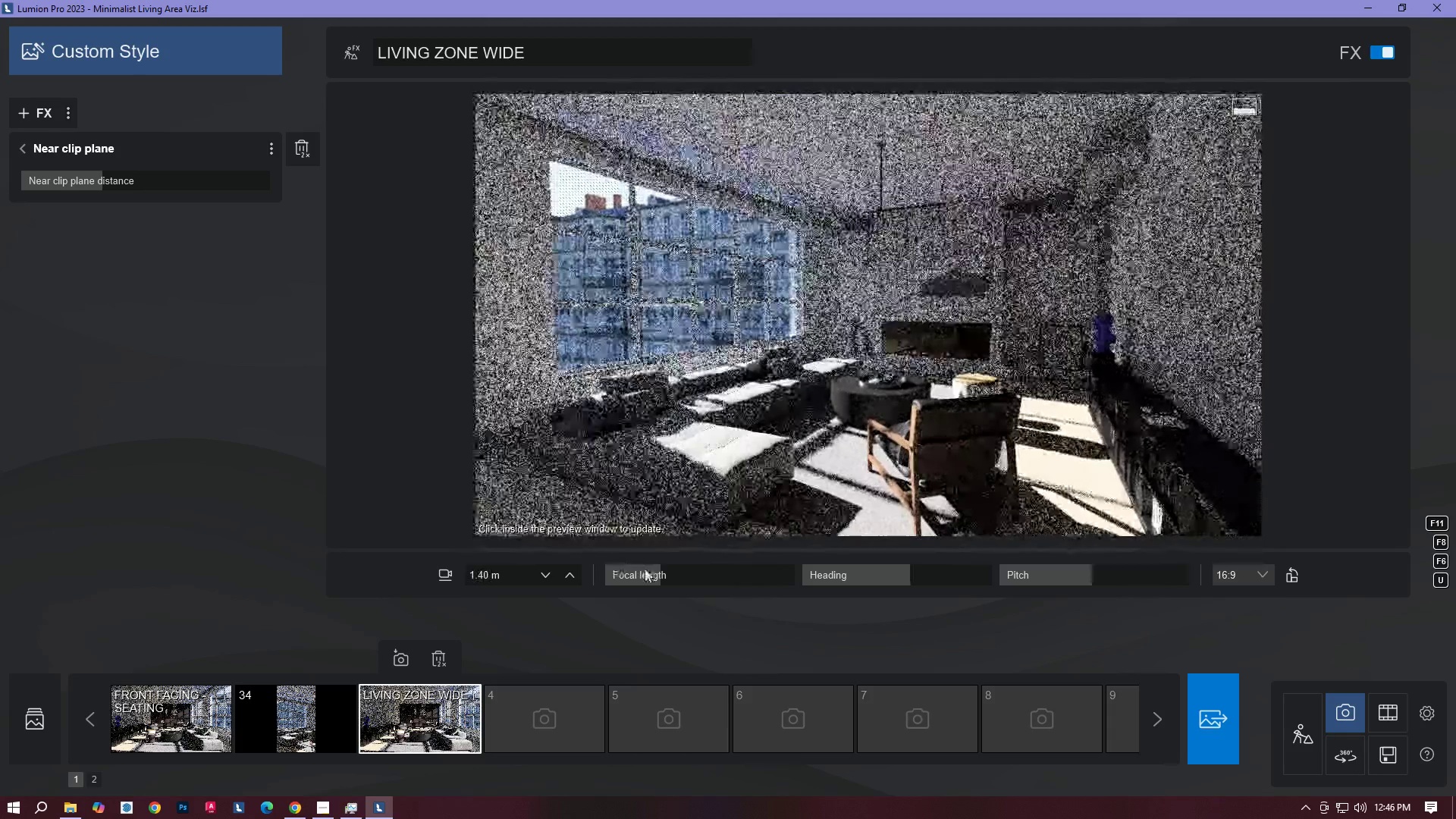 
left_click_drag(start_coordinate=[660, 575], to_coordinate=[656, 577])
 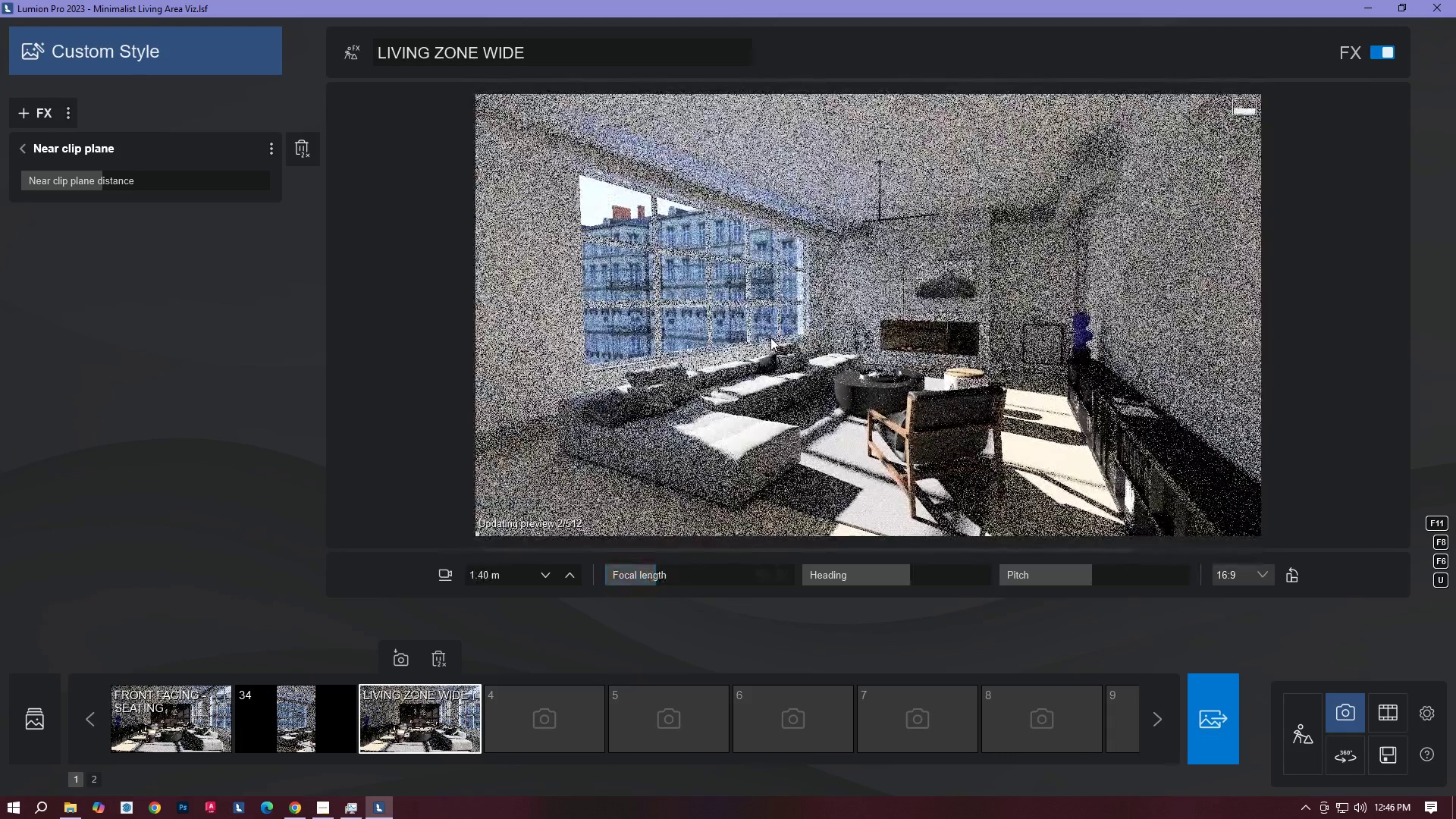 
left_click([656, 577])
 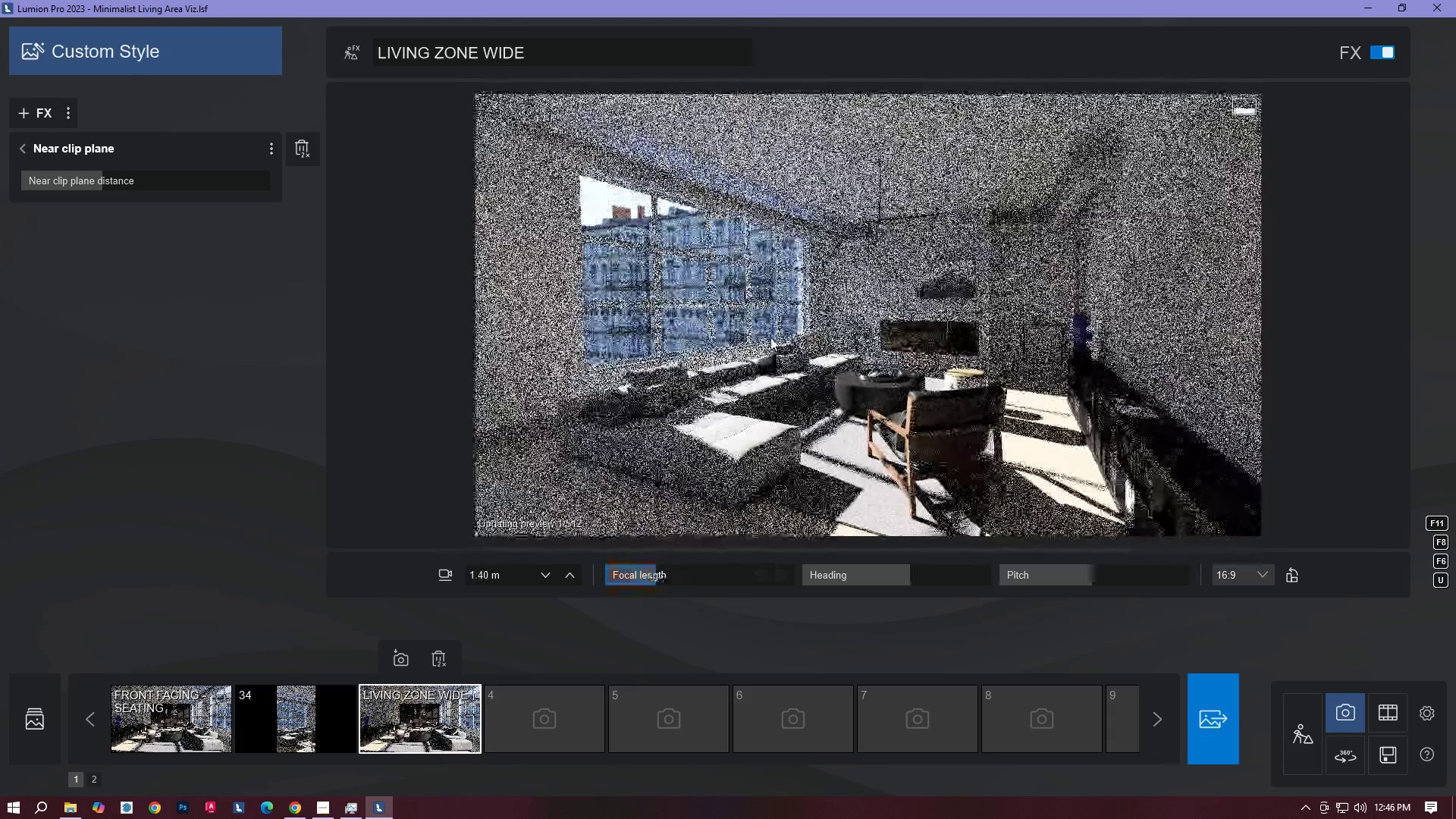 
right_click([656, 577])
 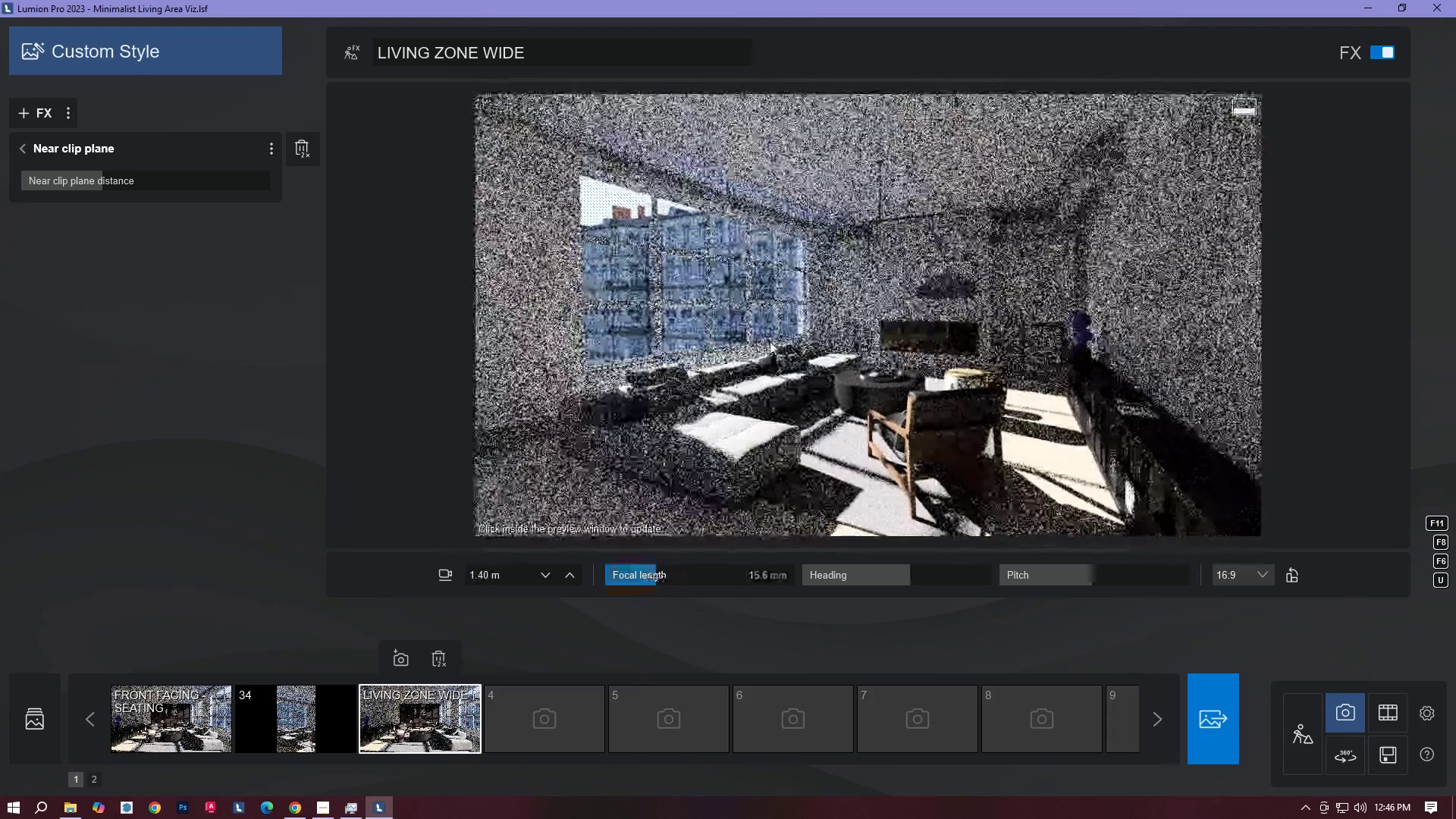 
left_click([770, 337])
 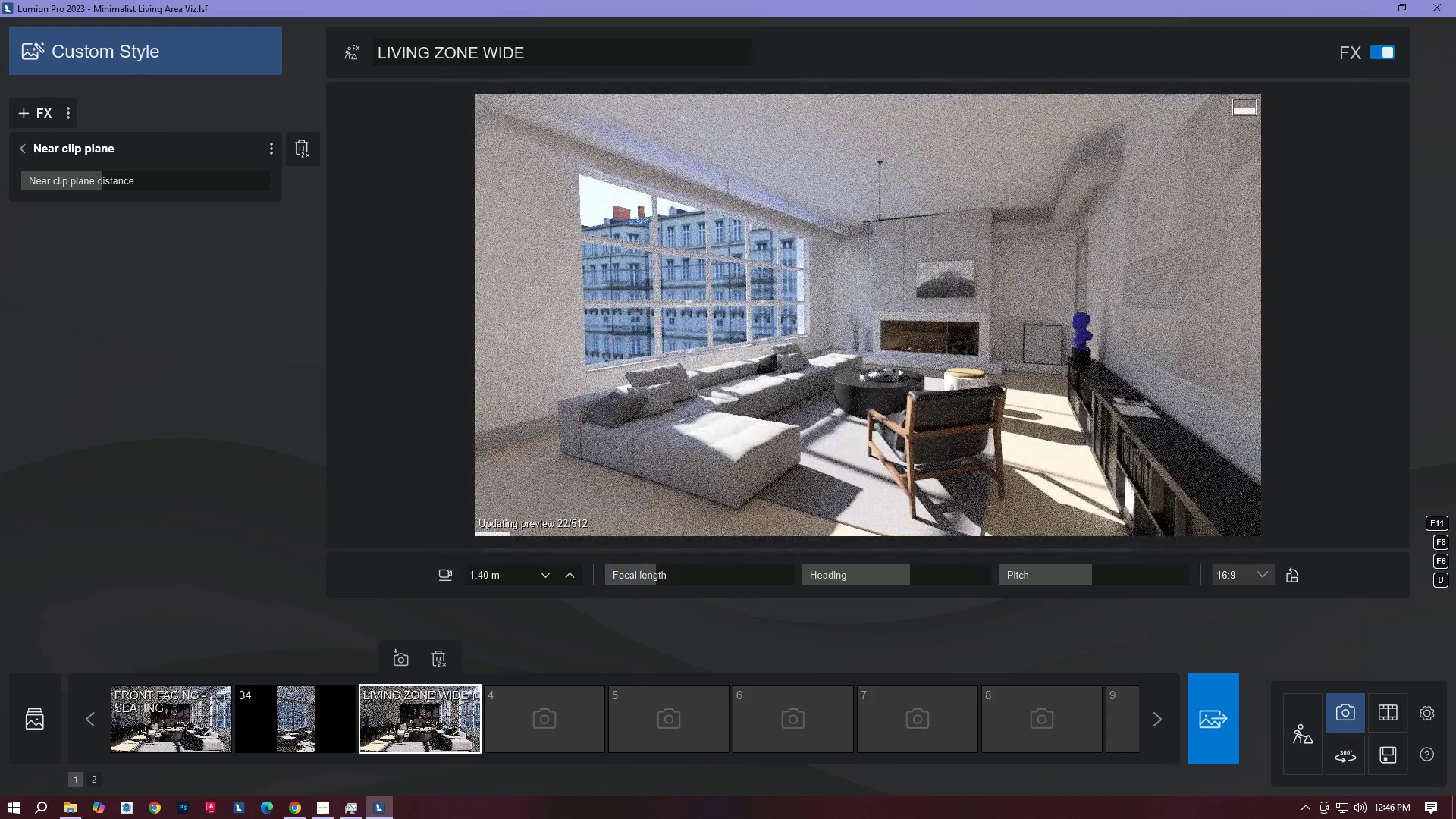 
type(EDQ)
 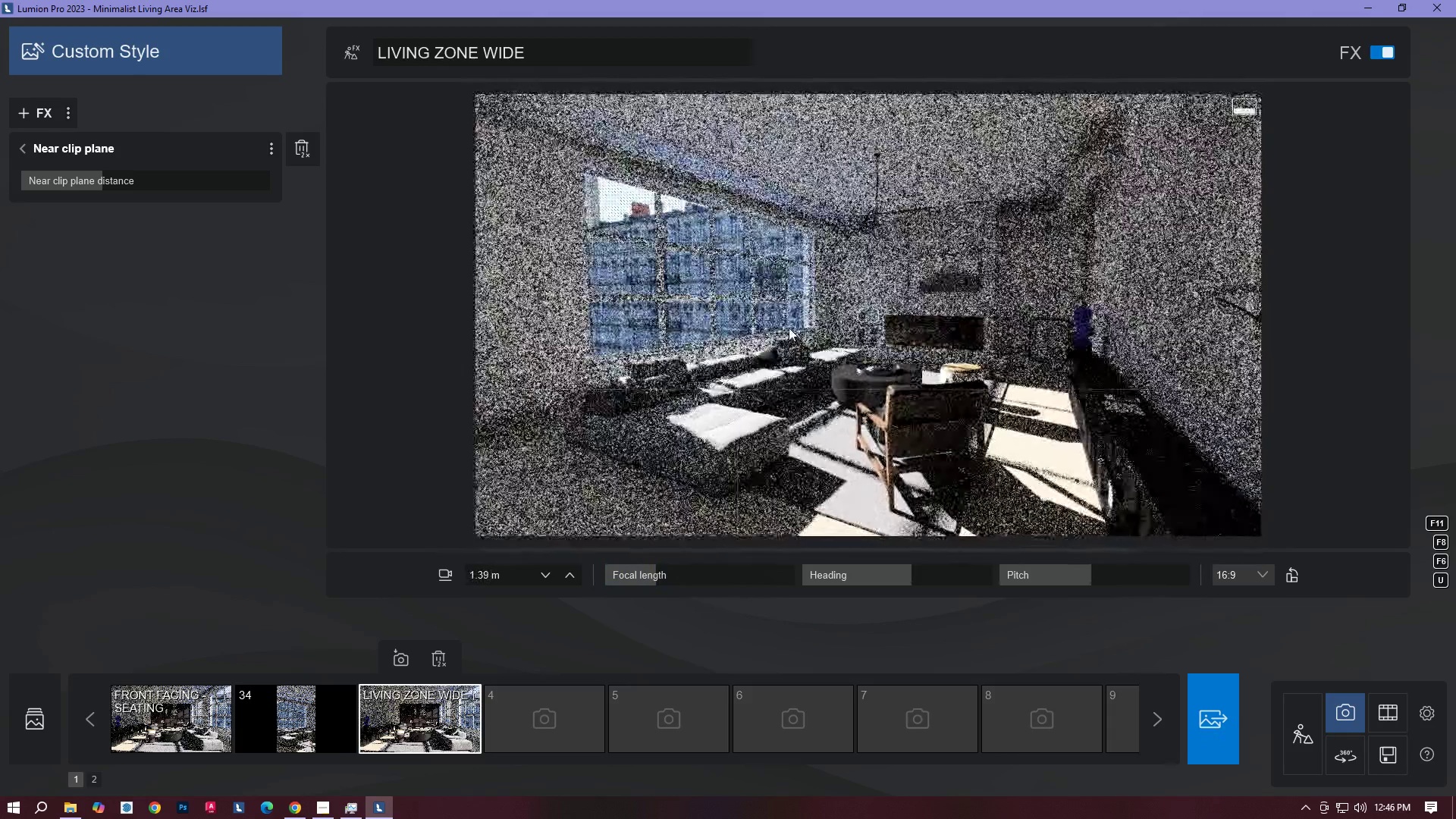 
right_click([789, 328])
 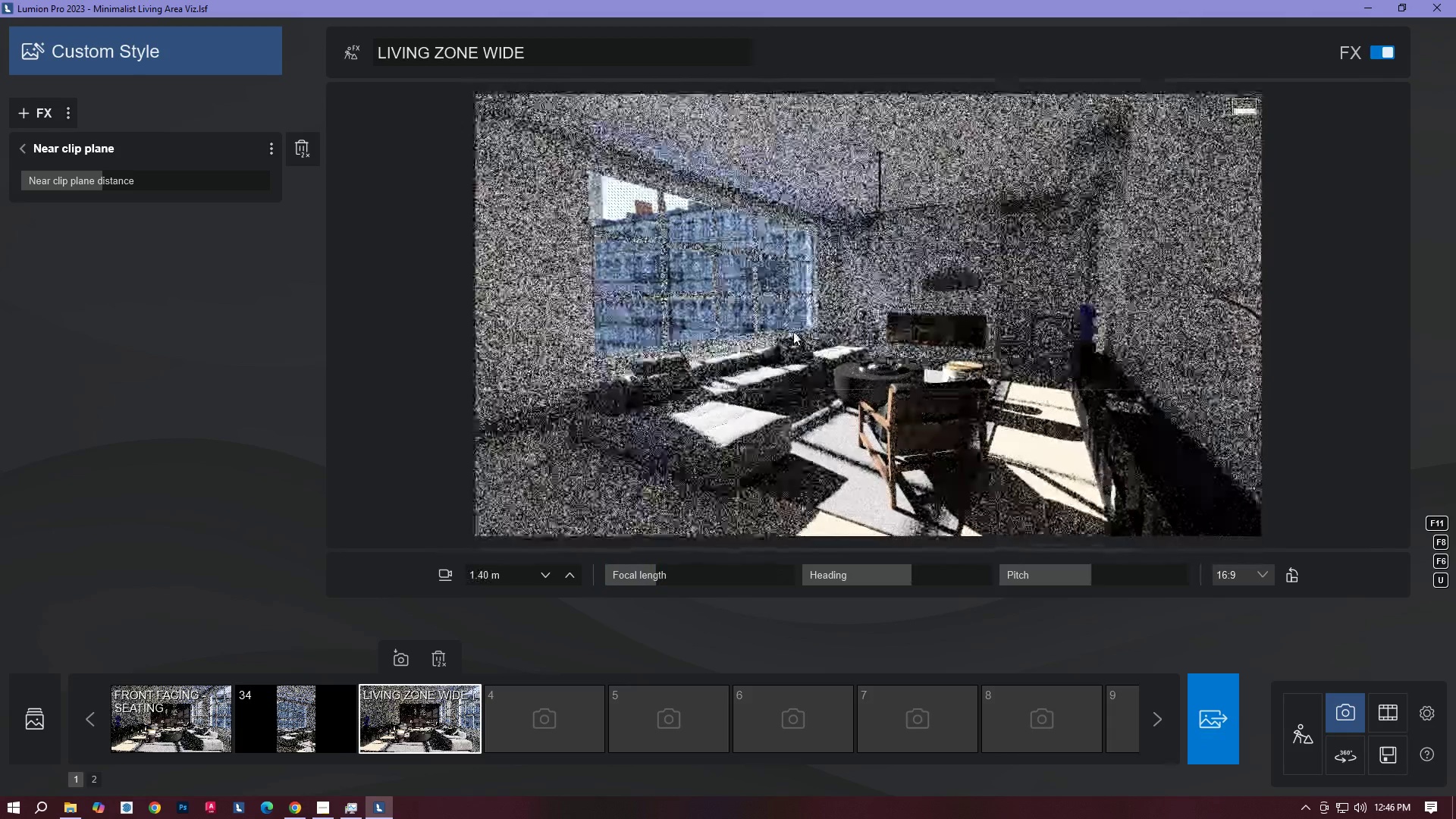 
left_click([794, 331])
 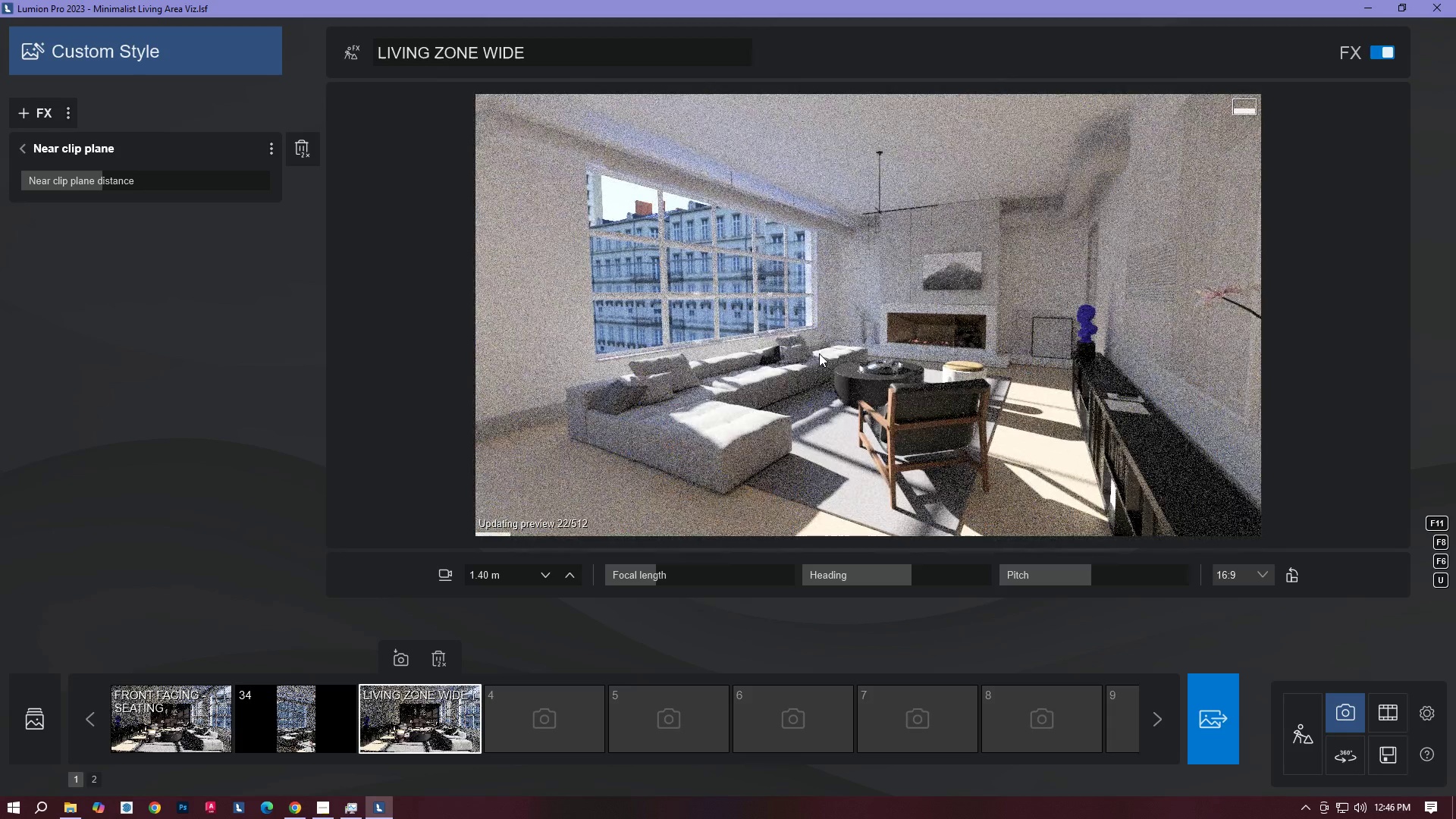 
type(WDD)
 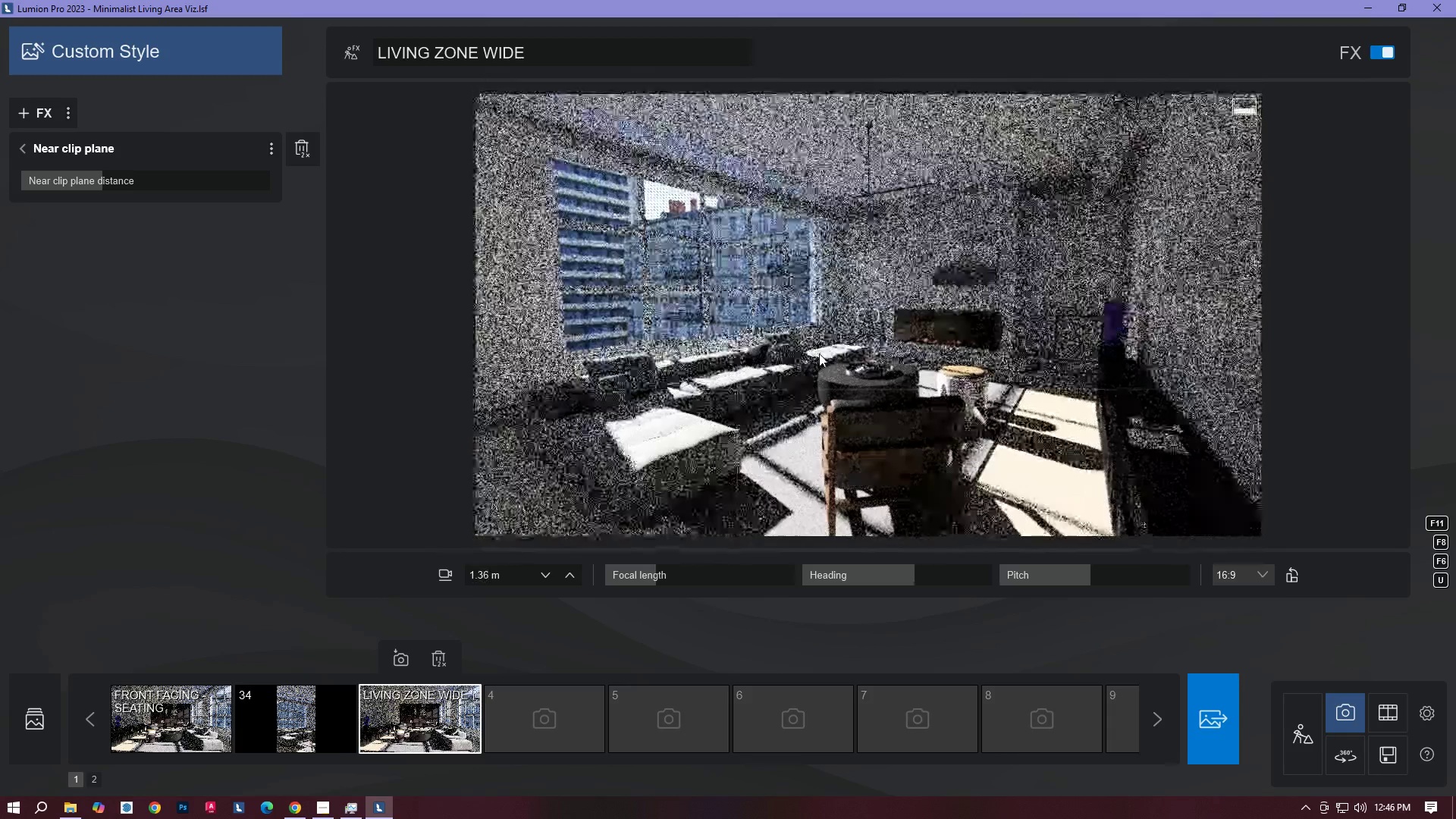 
right_click([819, 353])
 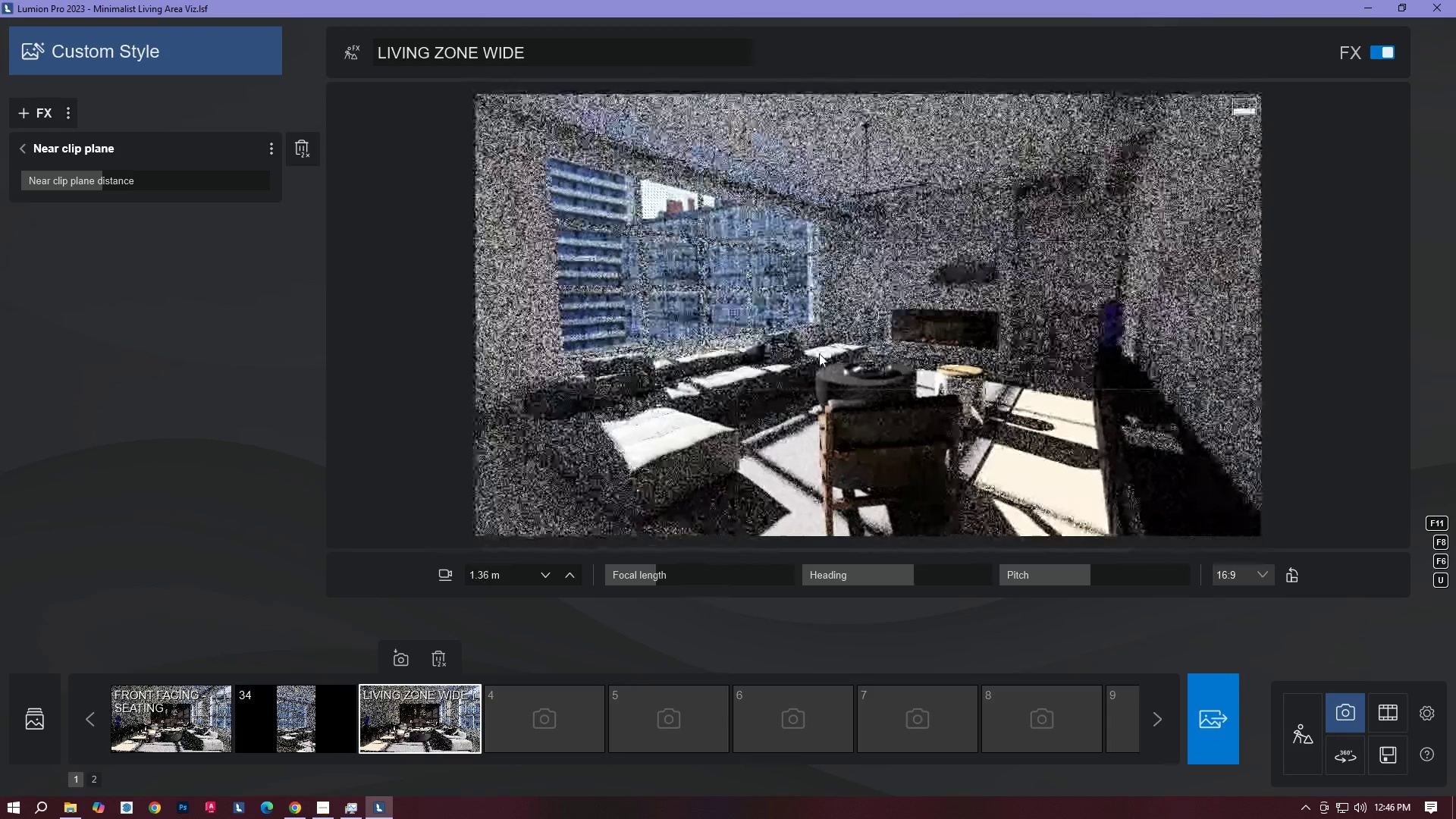 
left_click([819, 353])
 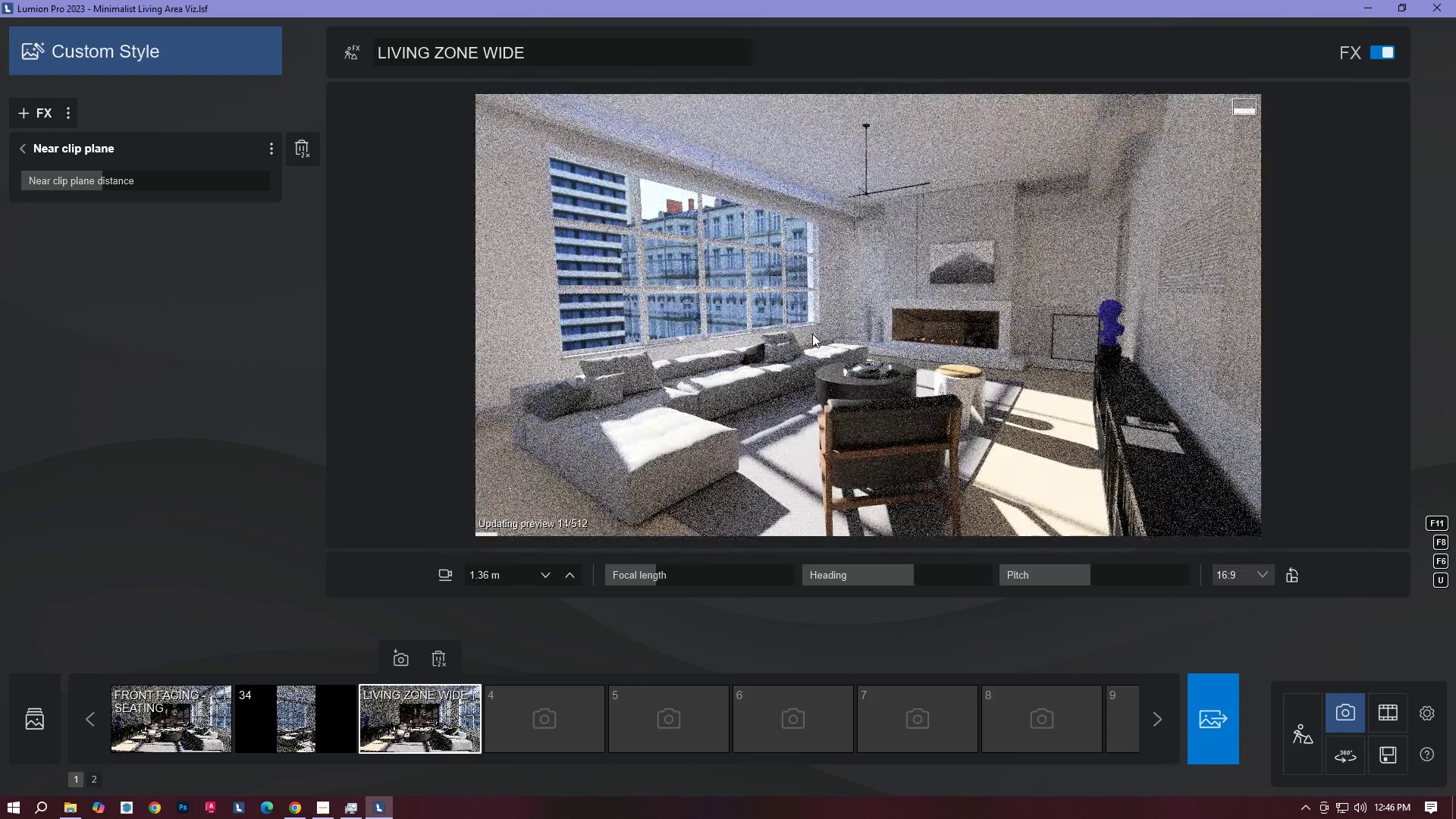 
left_click([814, 331])
 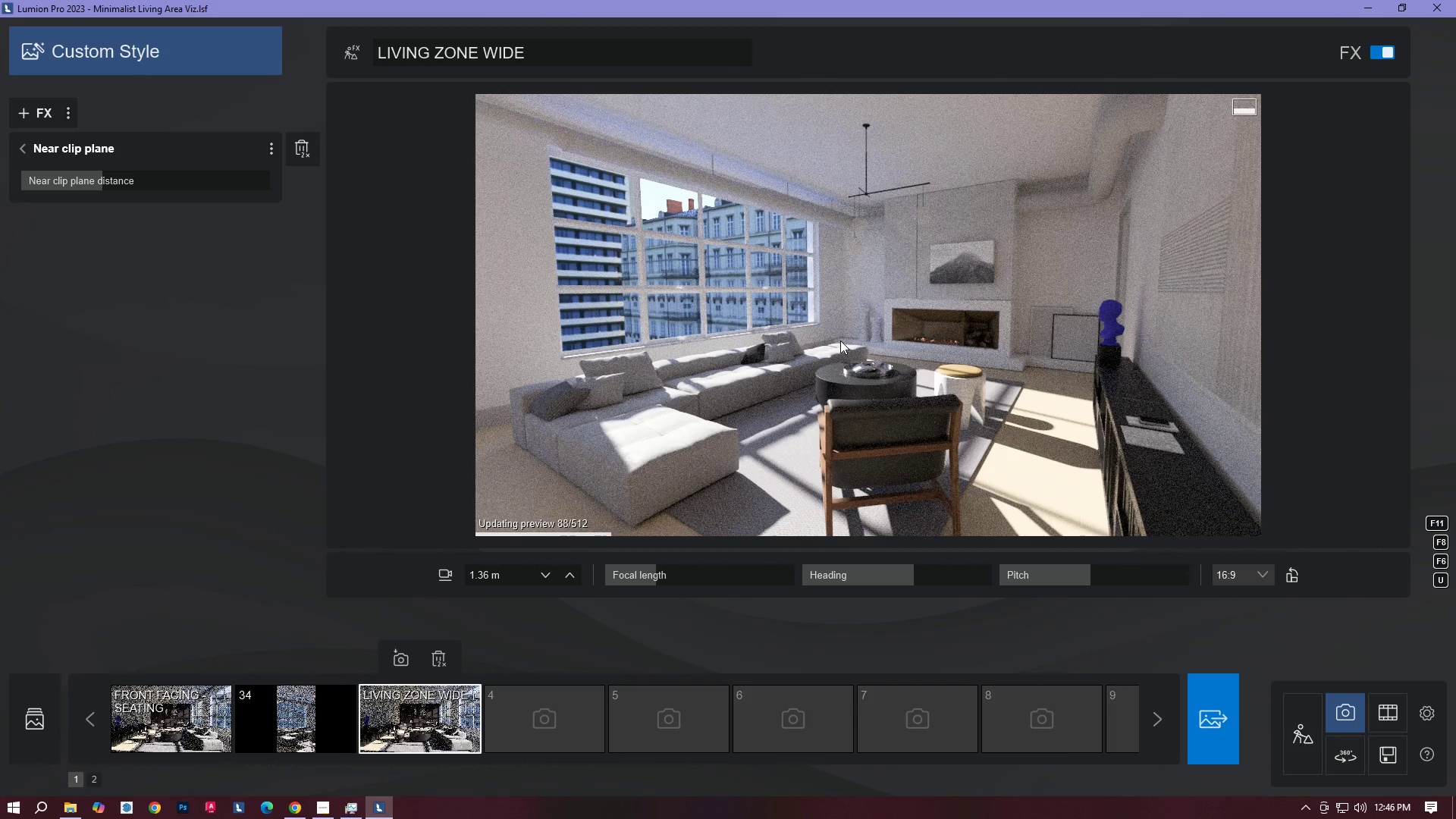 
type(AAS)
 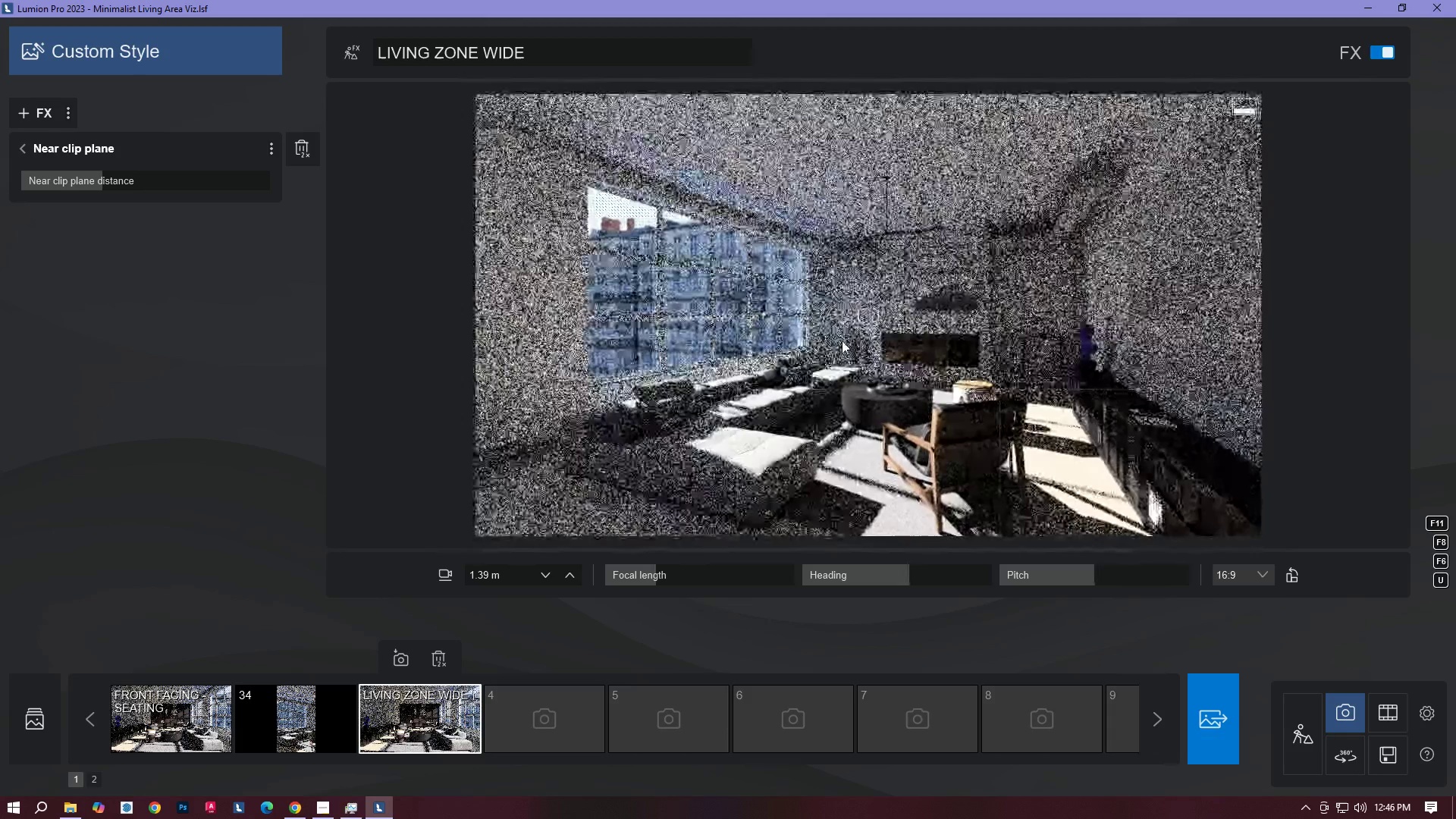 
hold_key(key=Space, duration=4.5)
 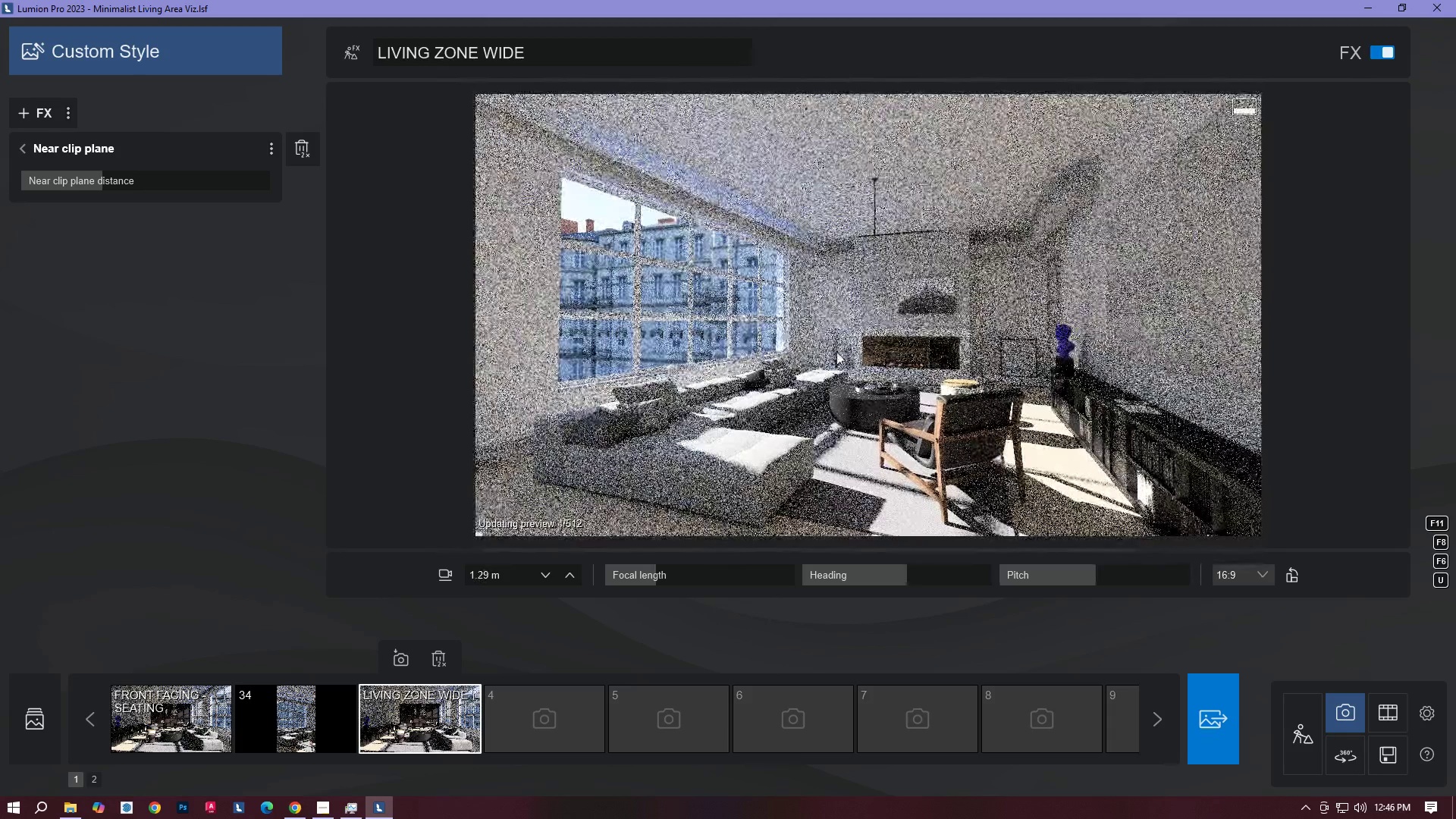 
type(SAAWEAE)
 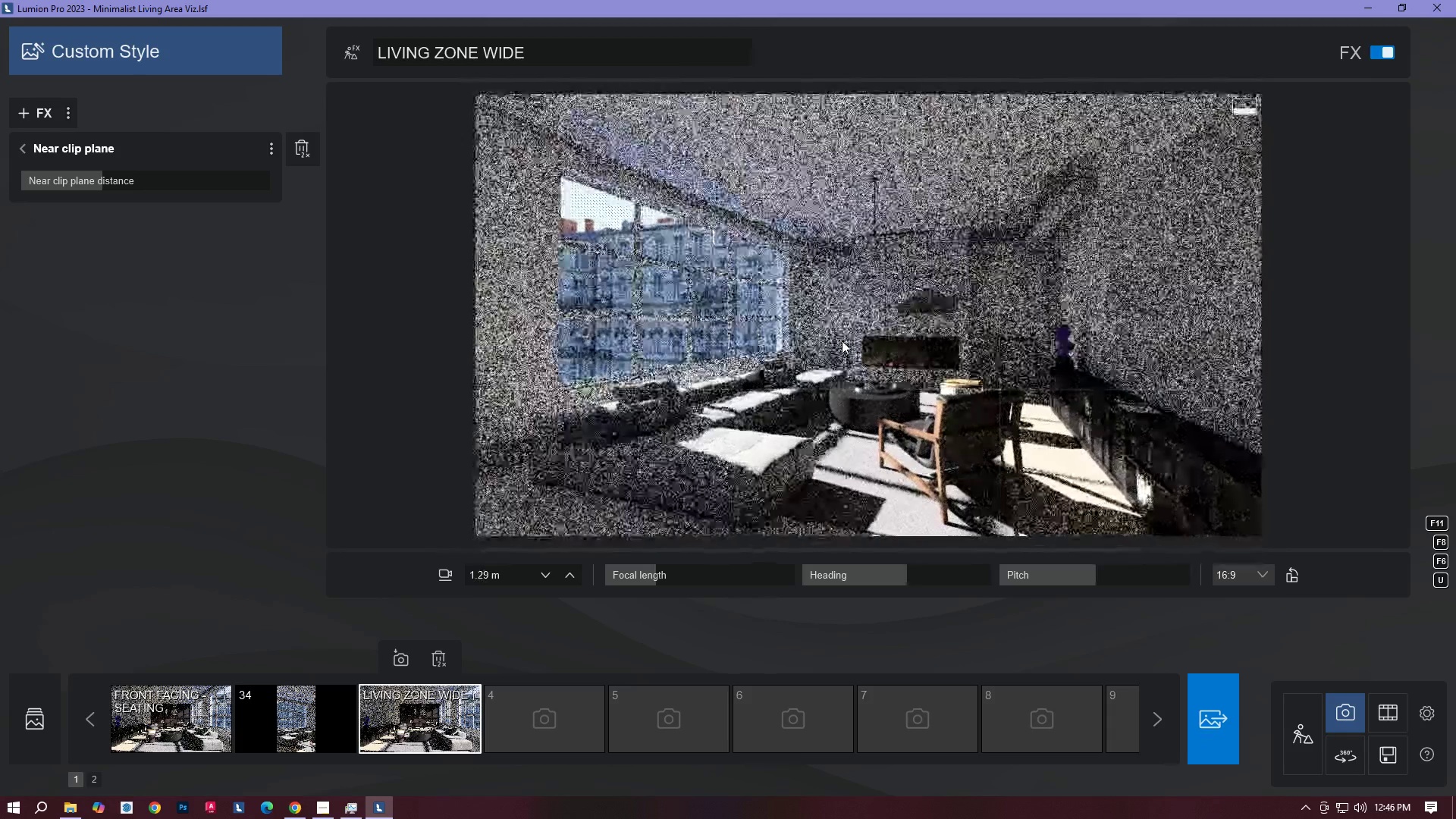 
right_click([842, 340])
 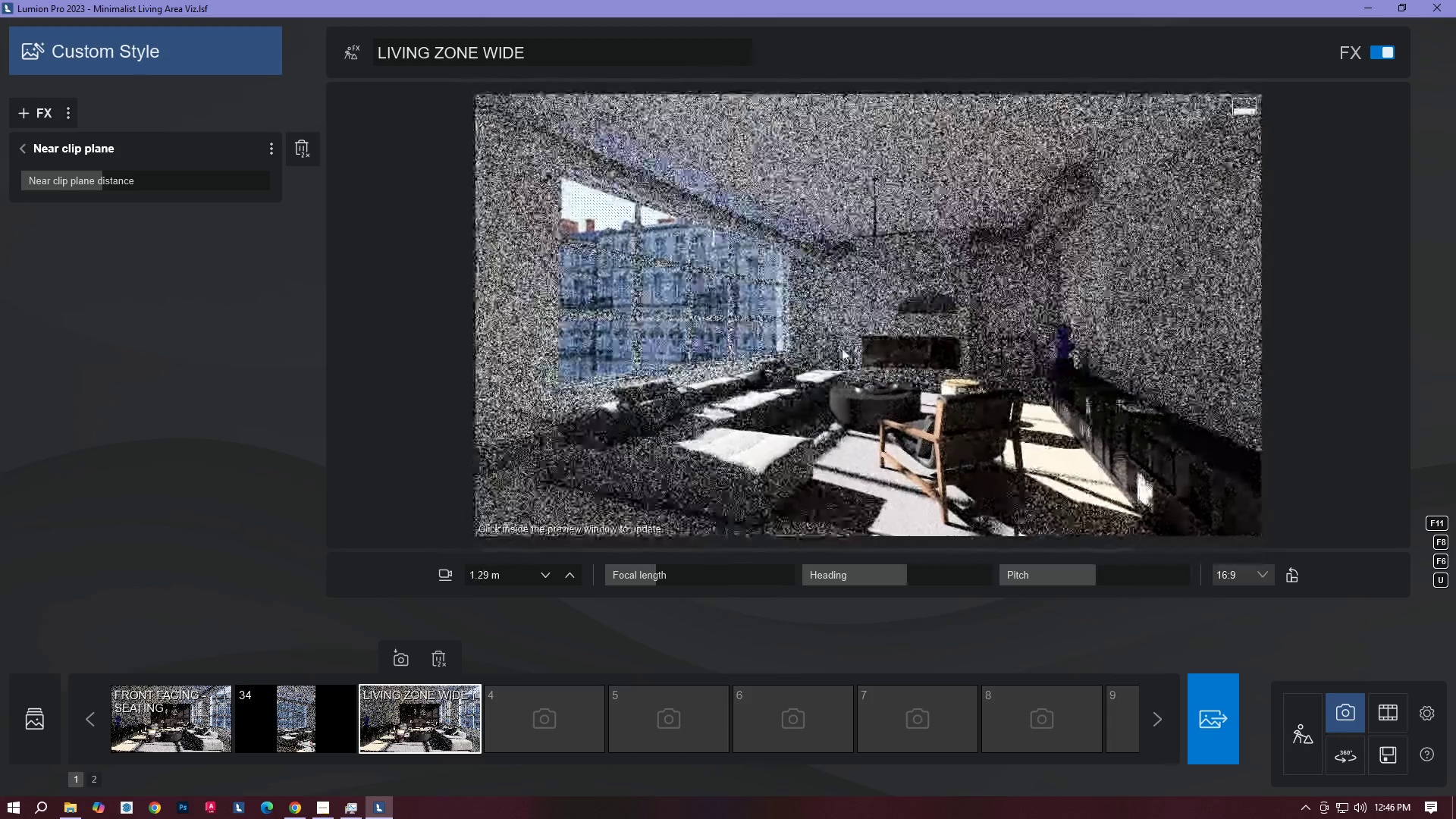 
left_click([842, 348])
 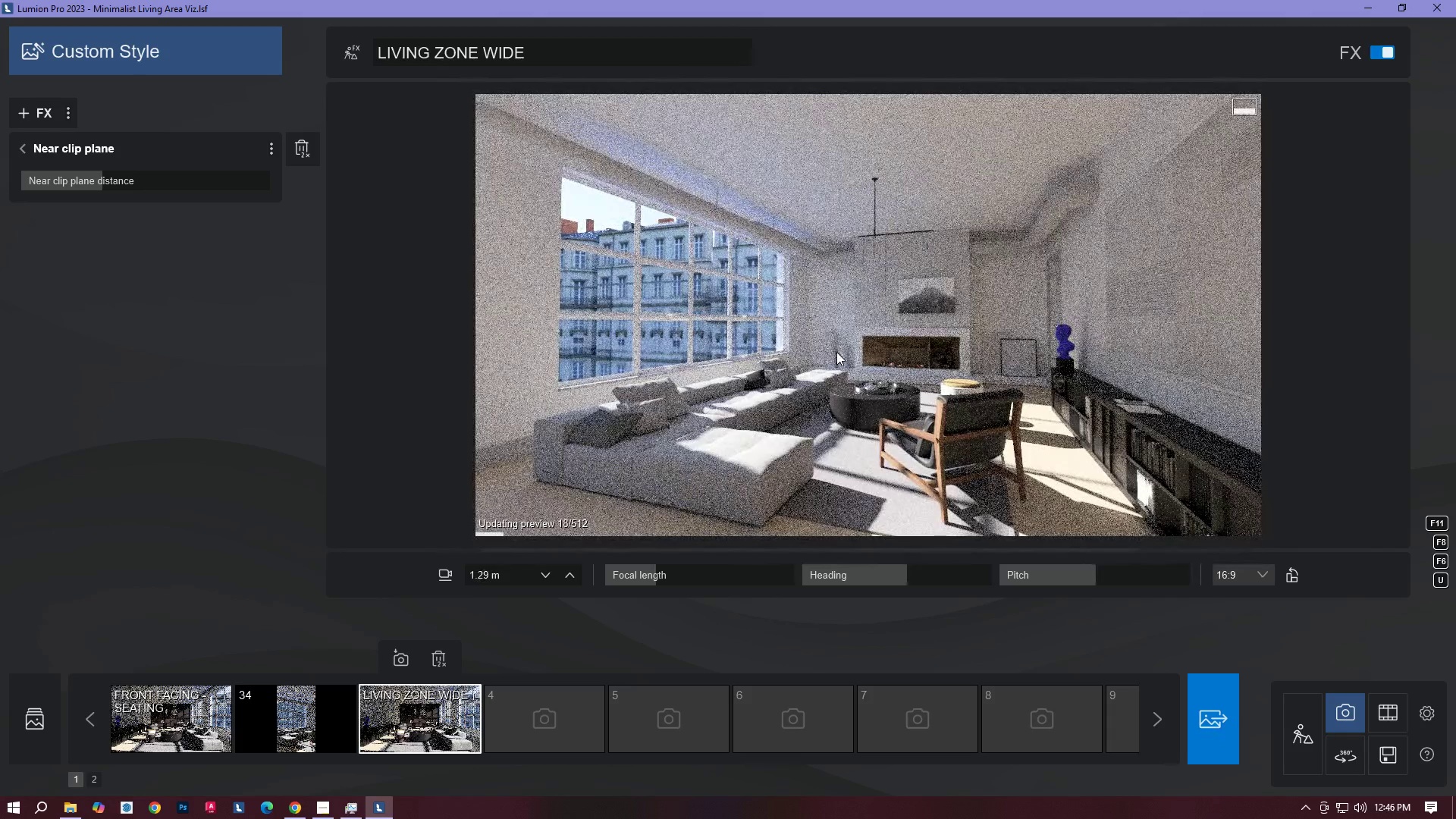 
left_click([857, 331])
 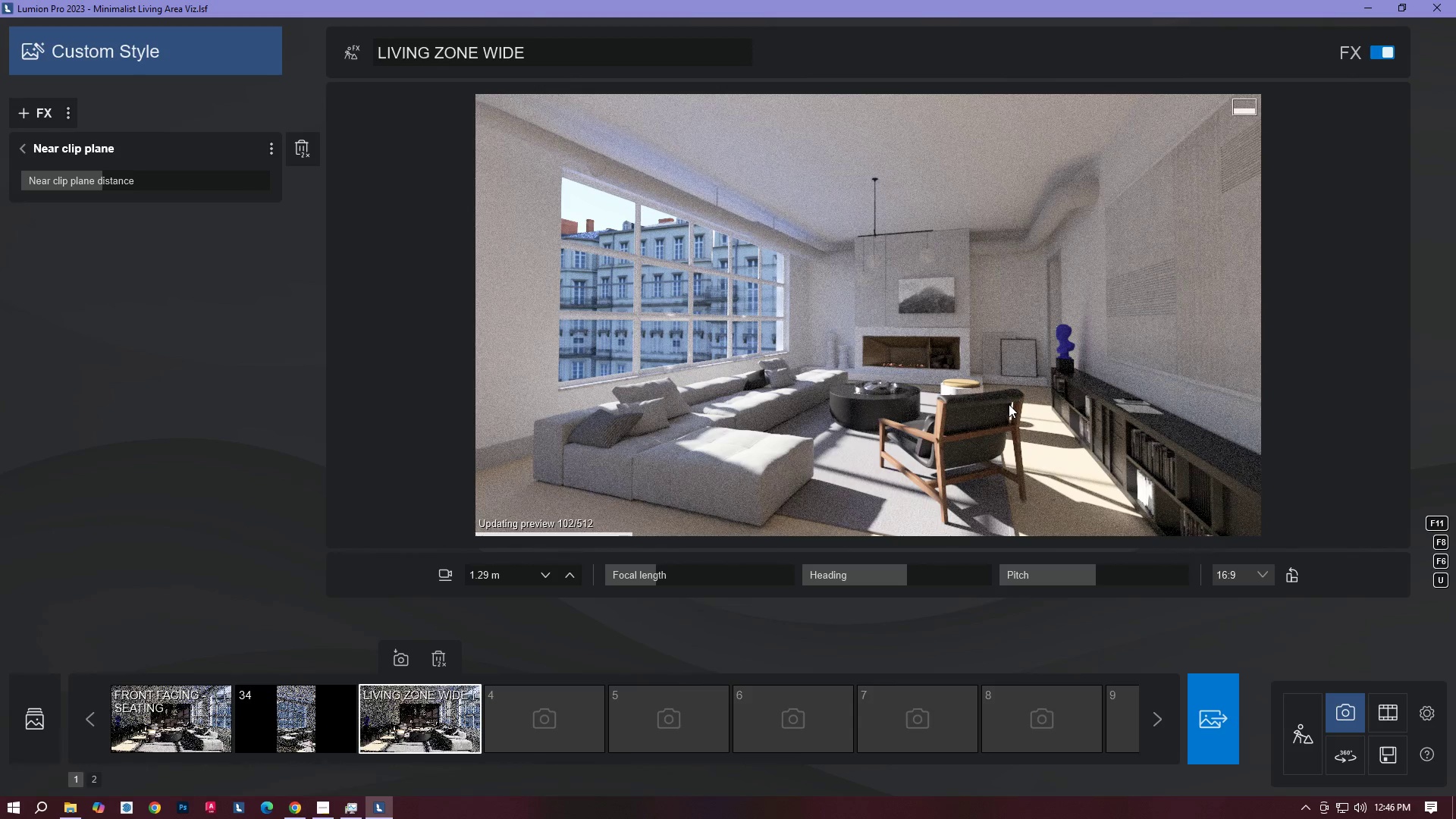 
wait(9.23)
 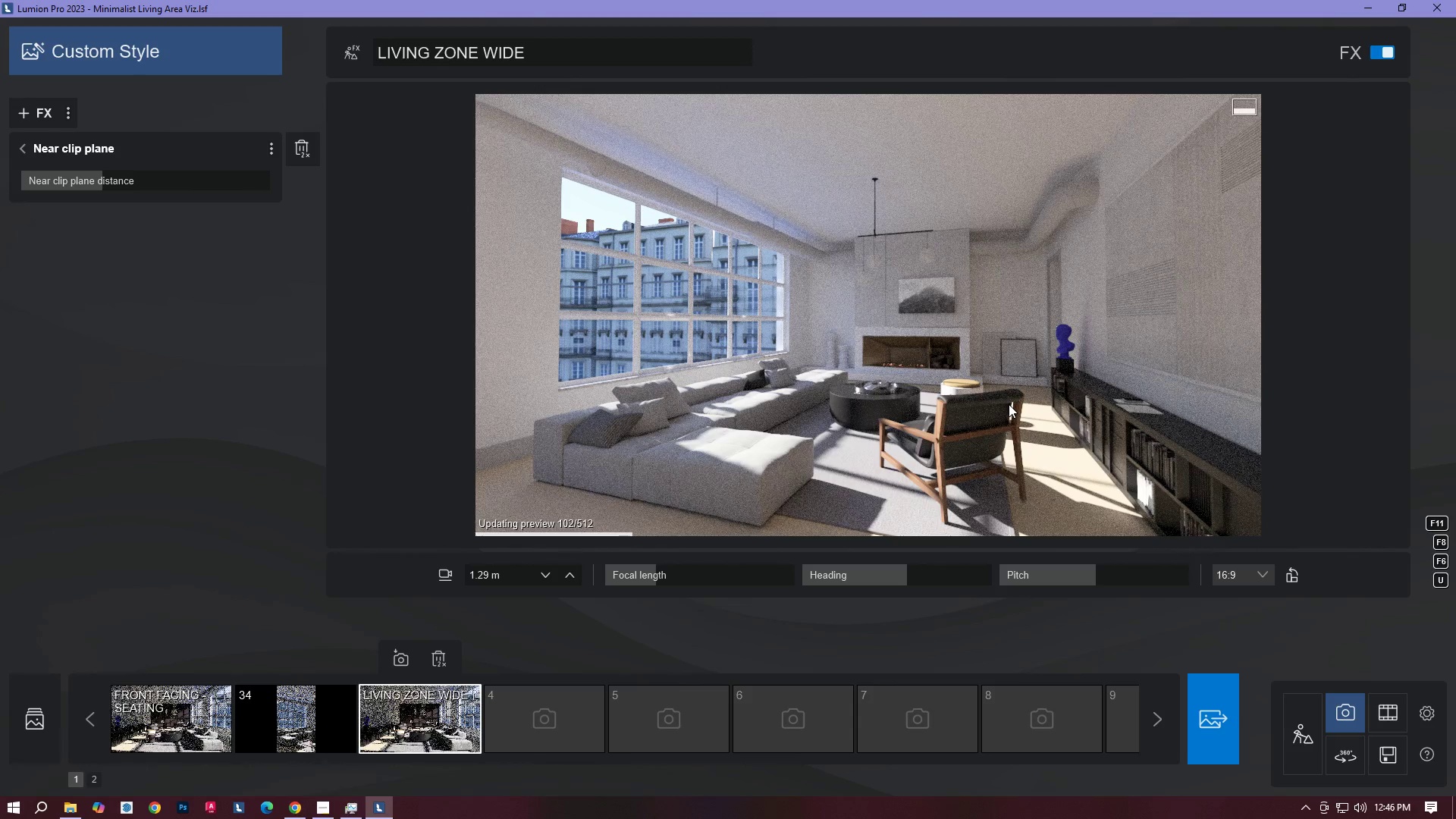 
left_click([868, 320])
 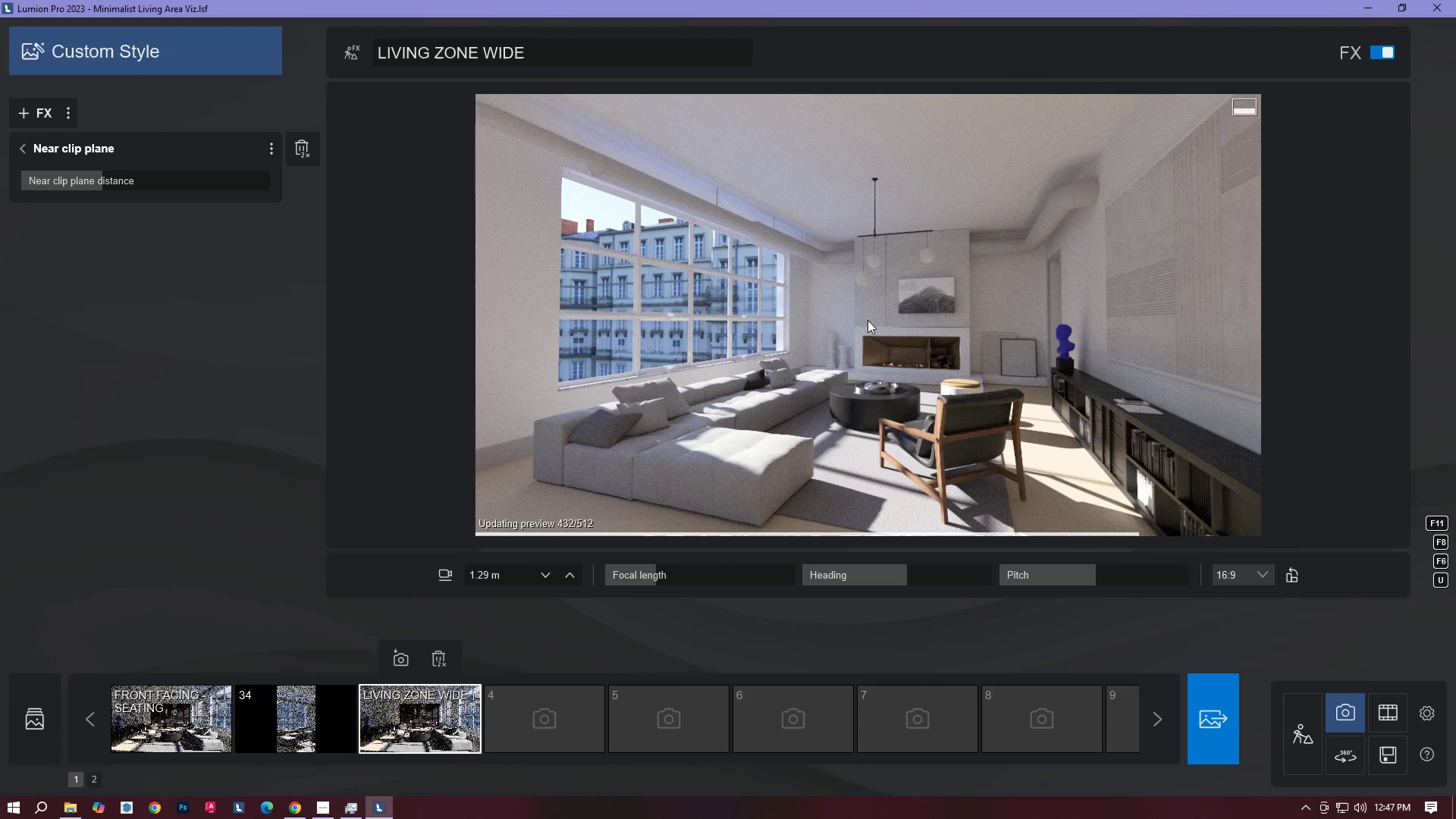 
wait(18.3)
 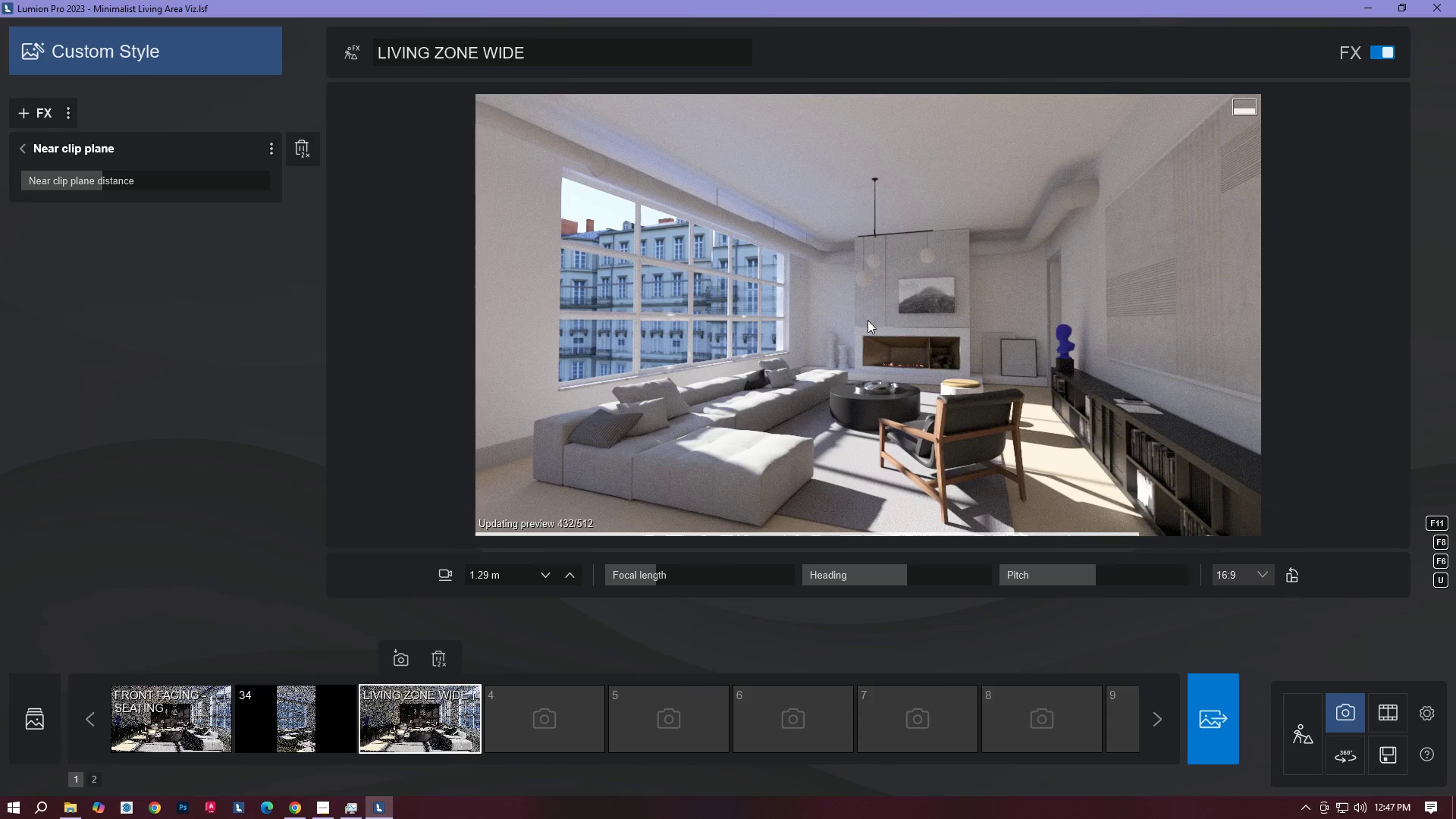 
left_click([833, 331])
 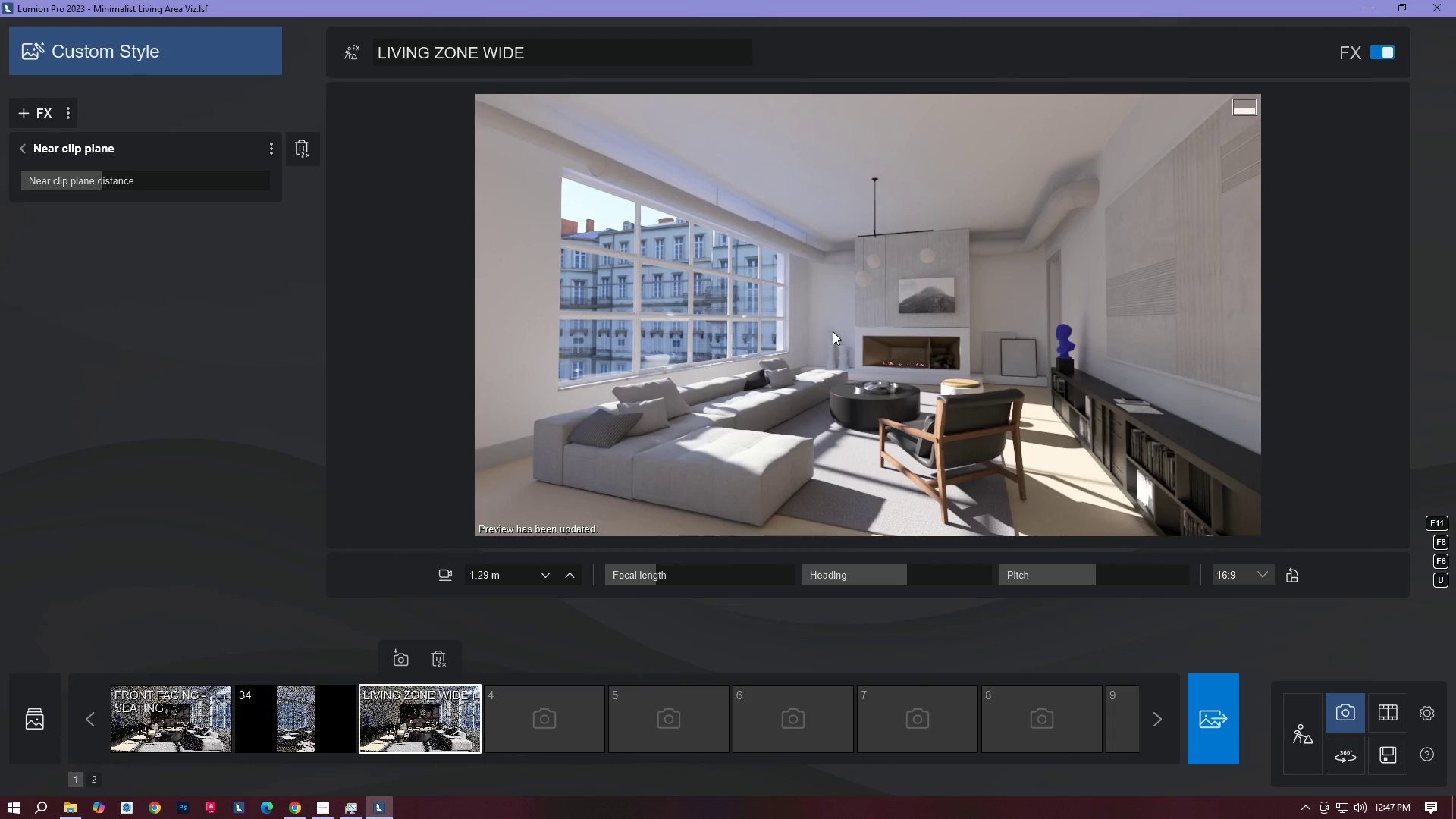 
left_click([833, 331])
 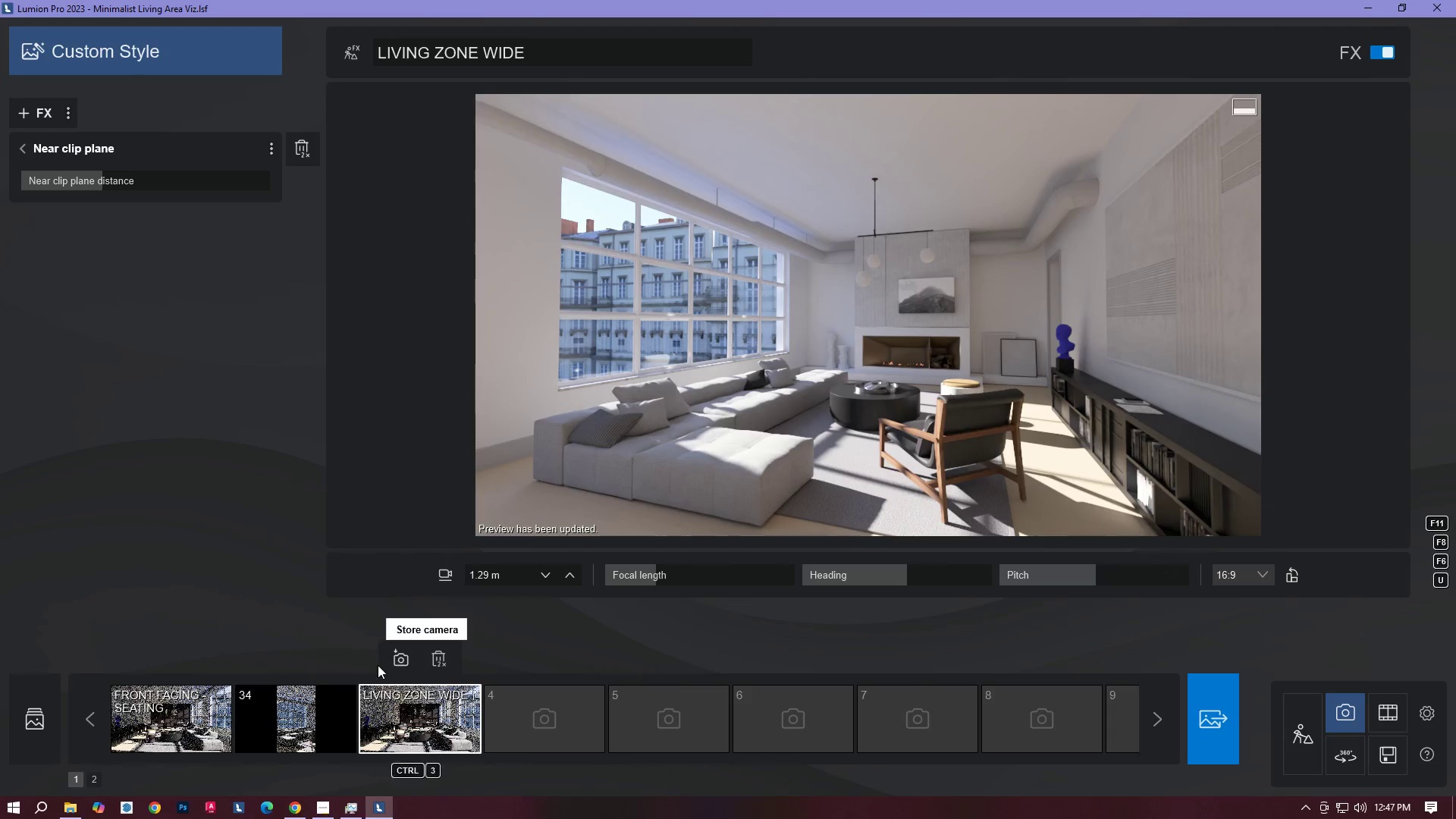 
left_click([398, 655])
 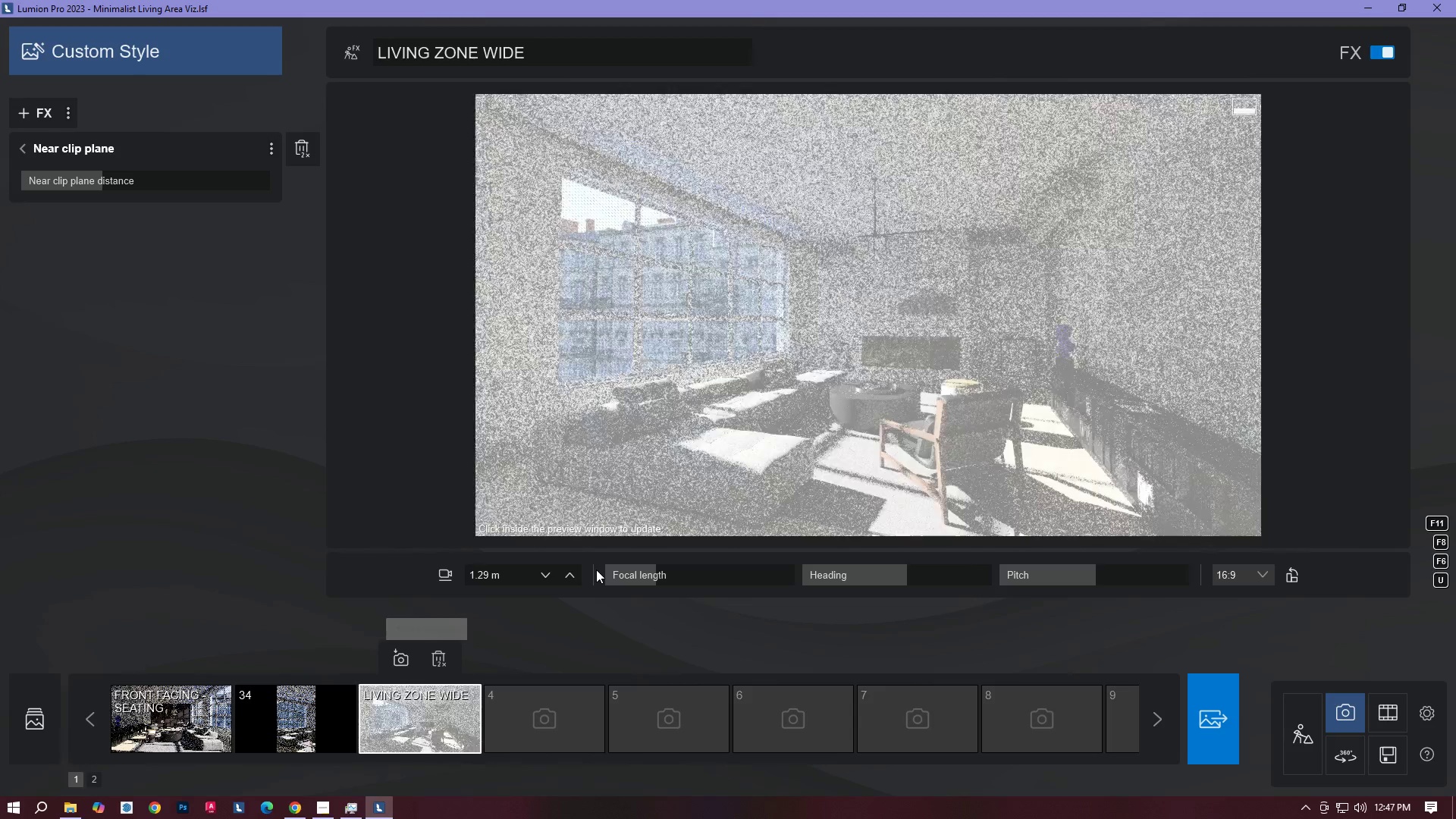 
left_click([766, 405])
 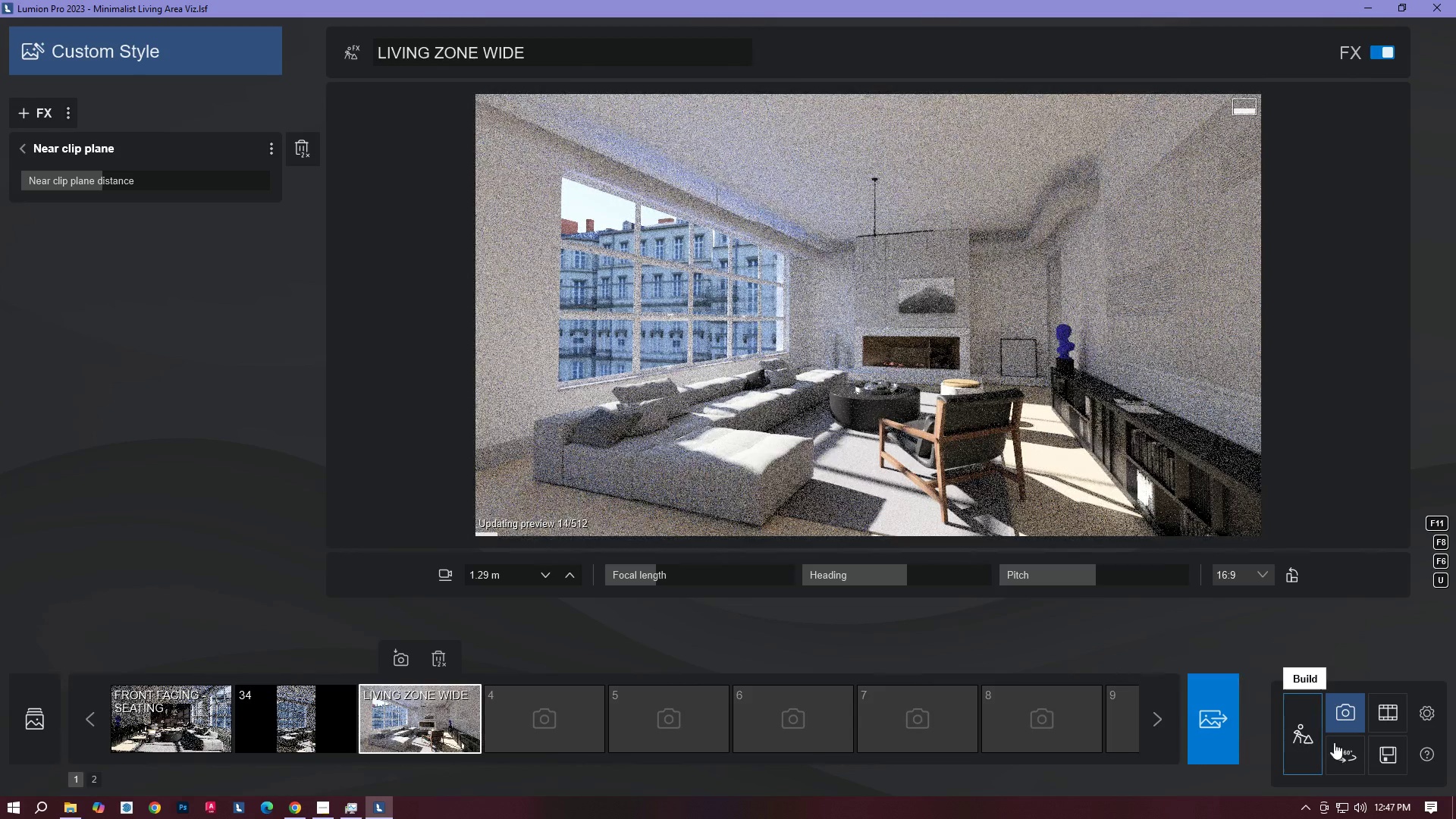 
left_click([1382, 749])
 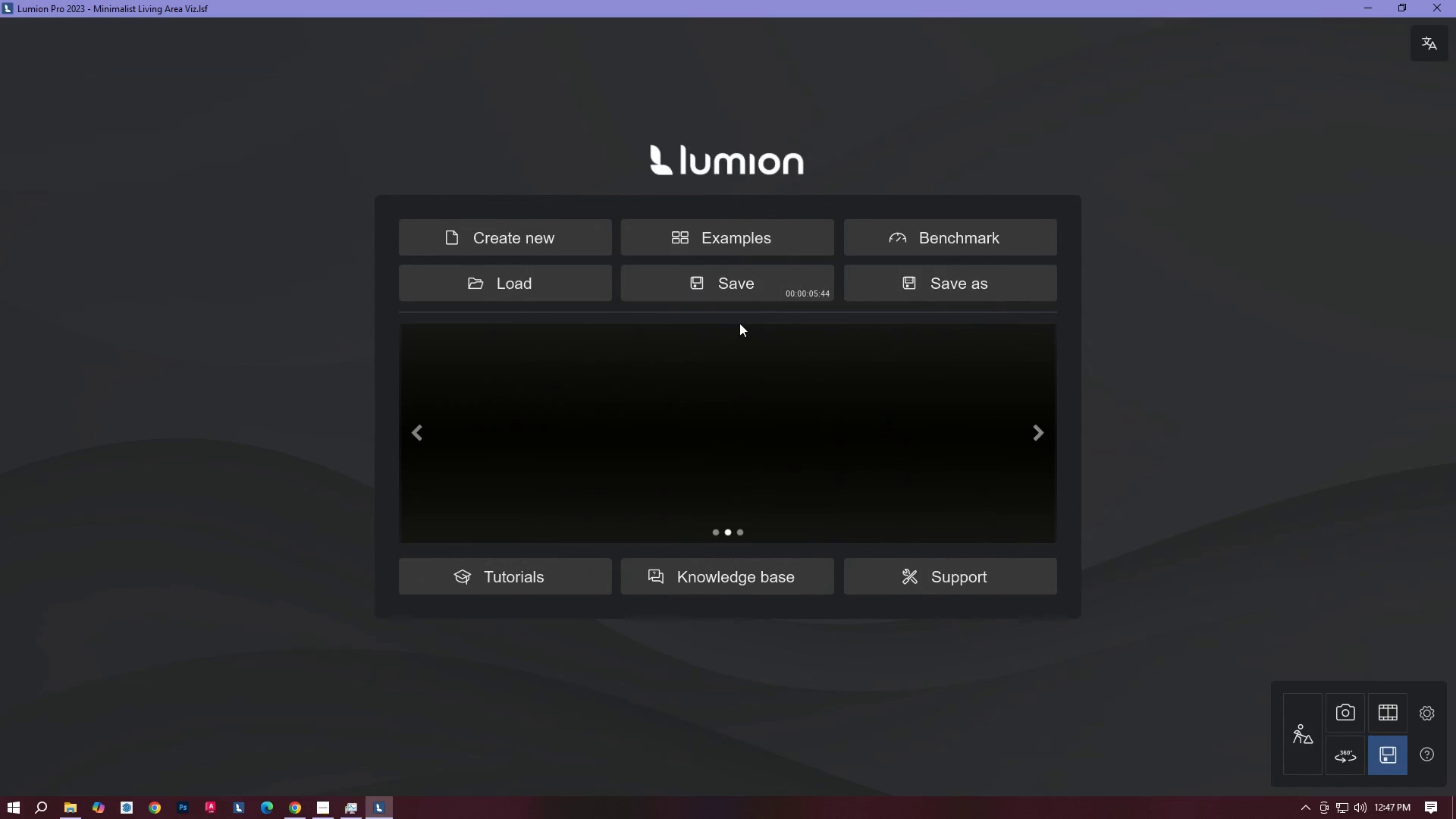 
left_click([733, 284])
 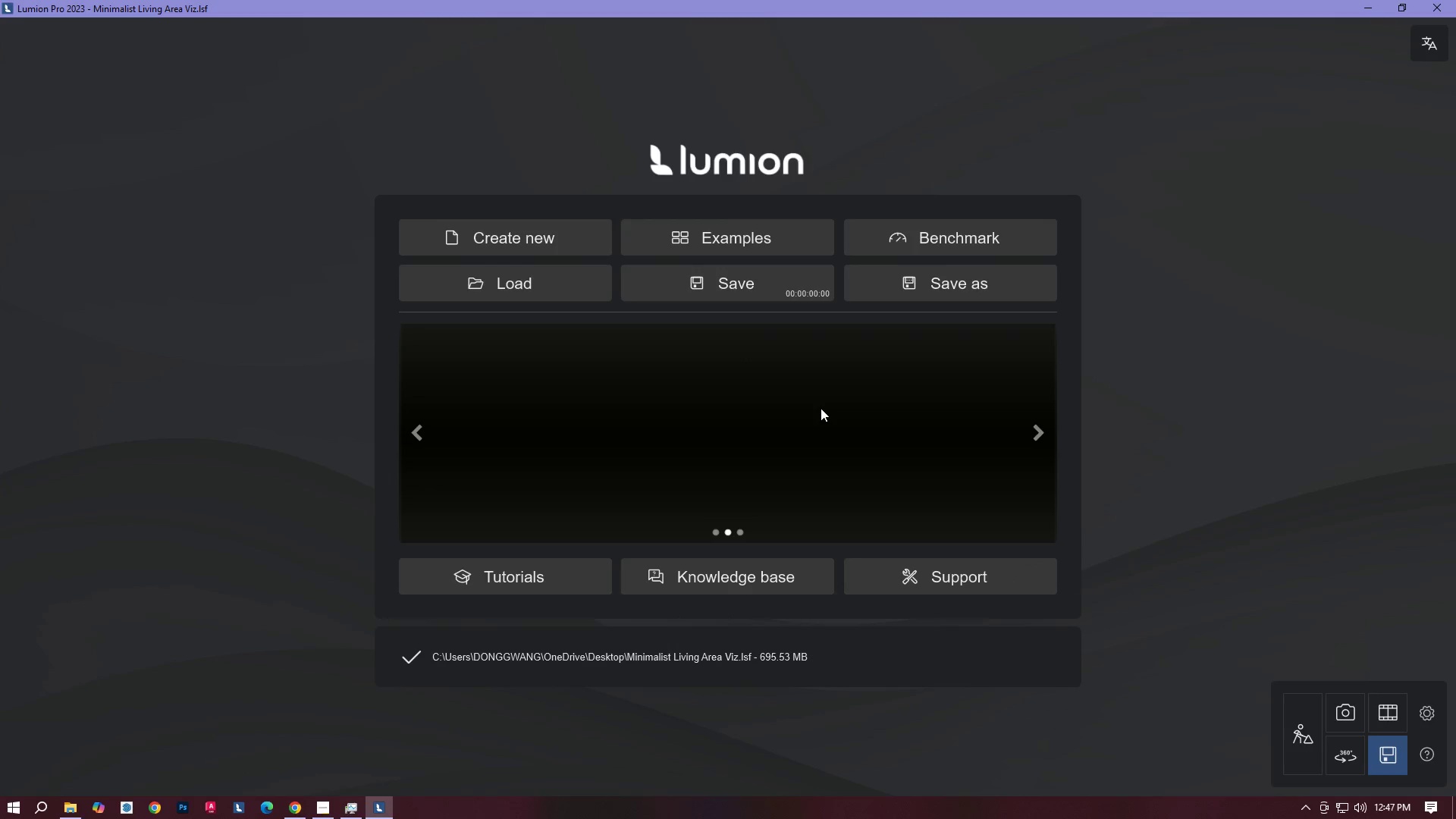 
left_click([1339, 717])
 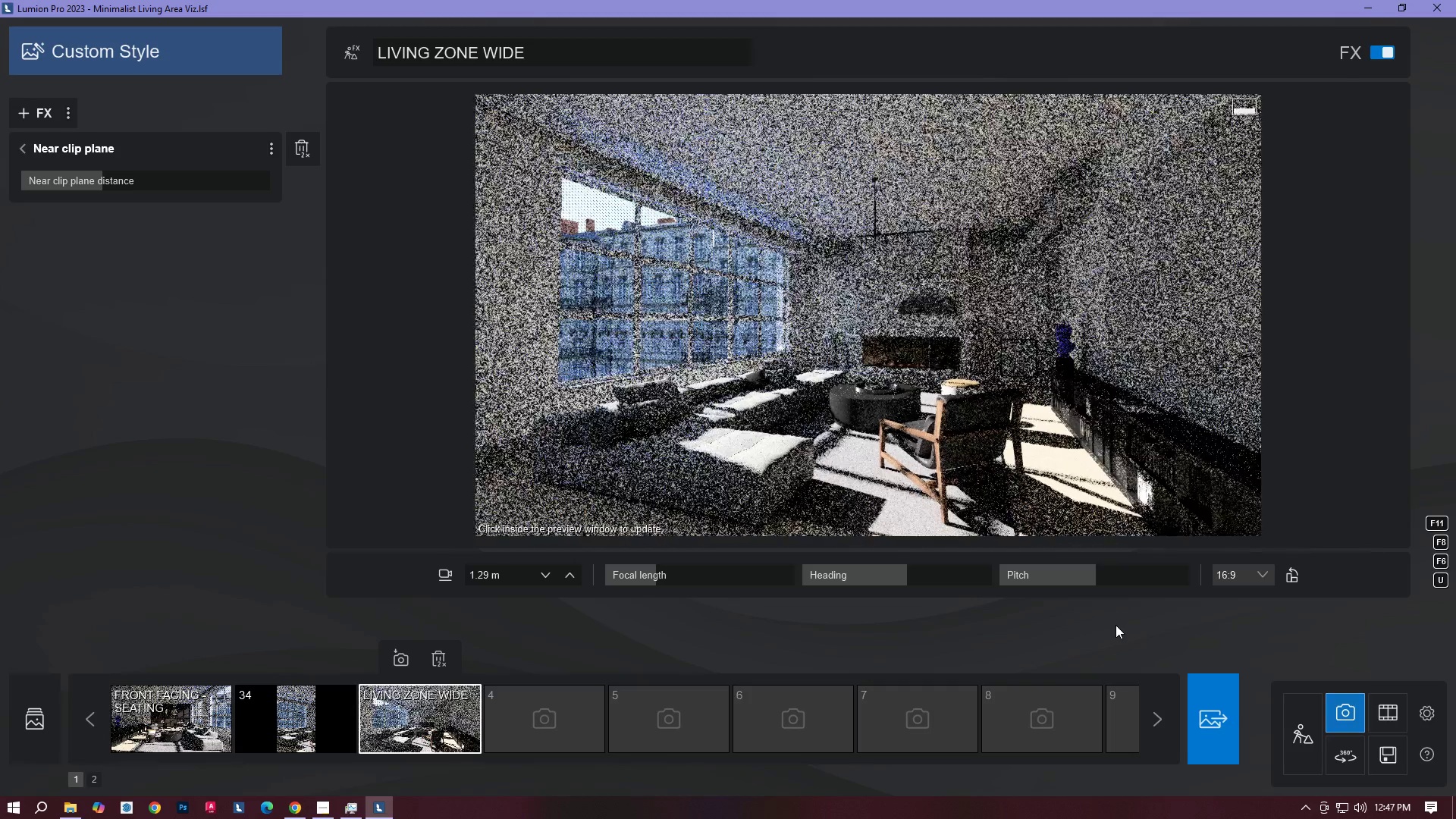 
left_click([949, 315])
 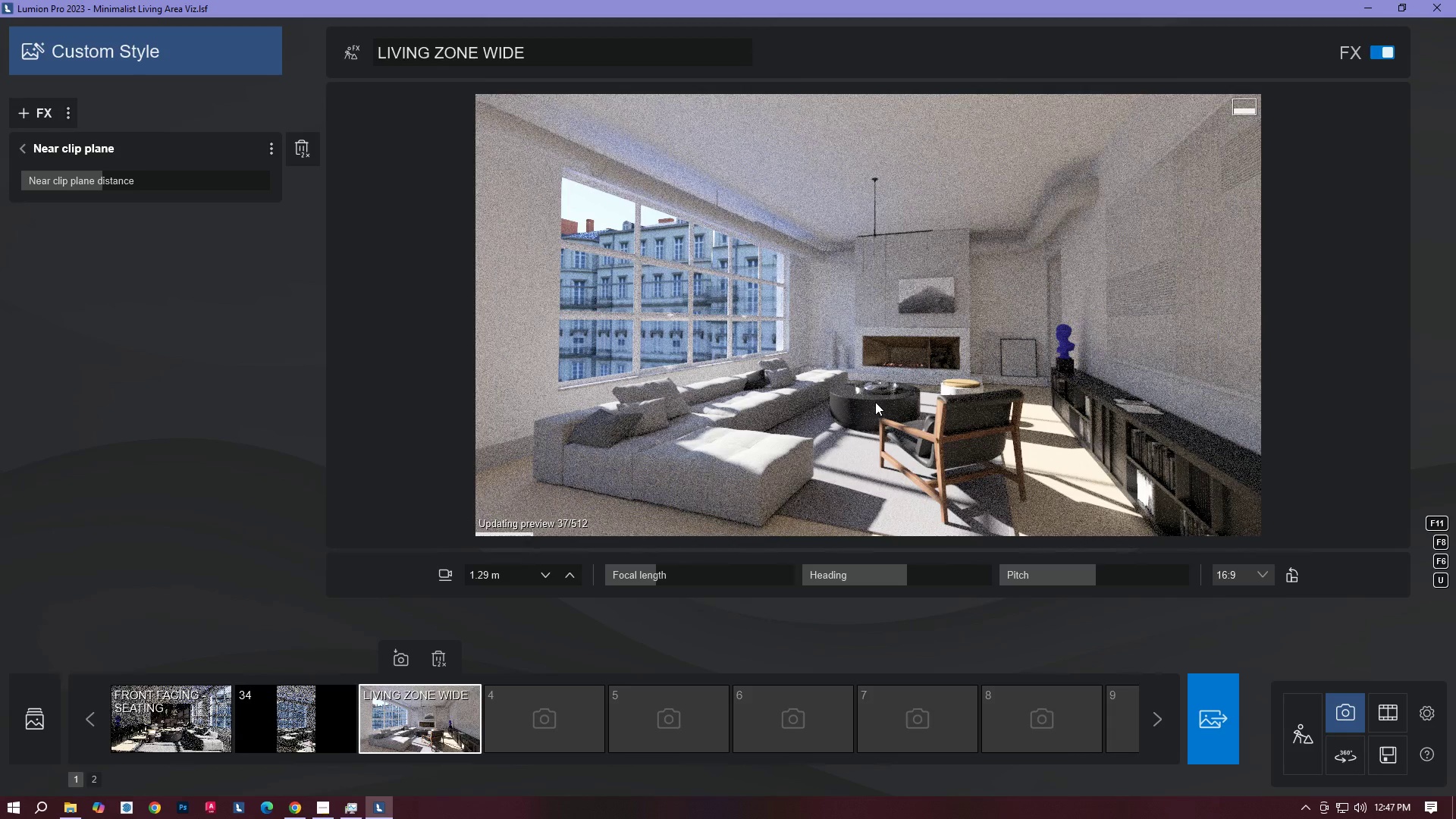 
left_click([875, 402])
 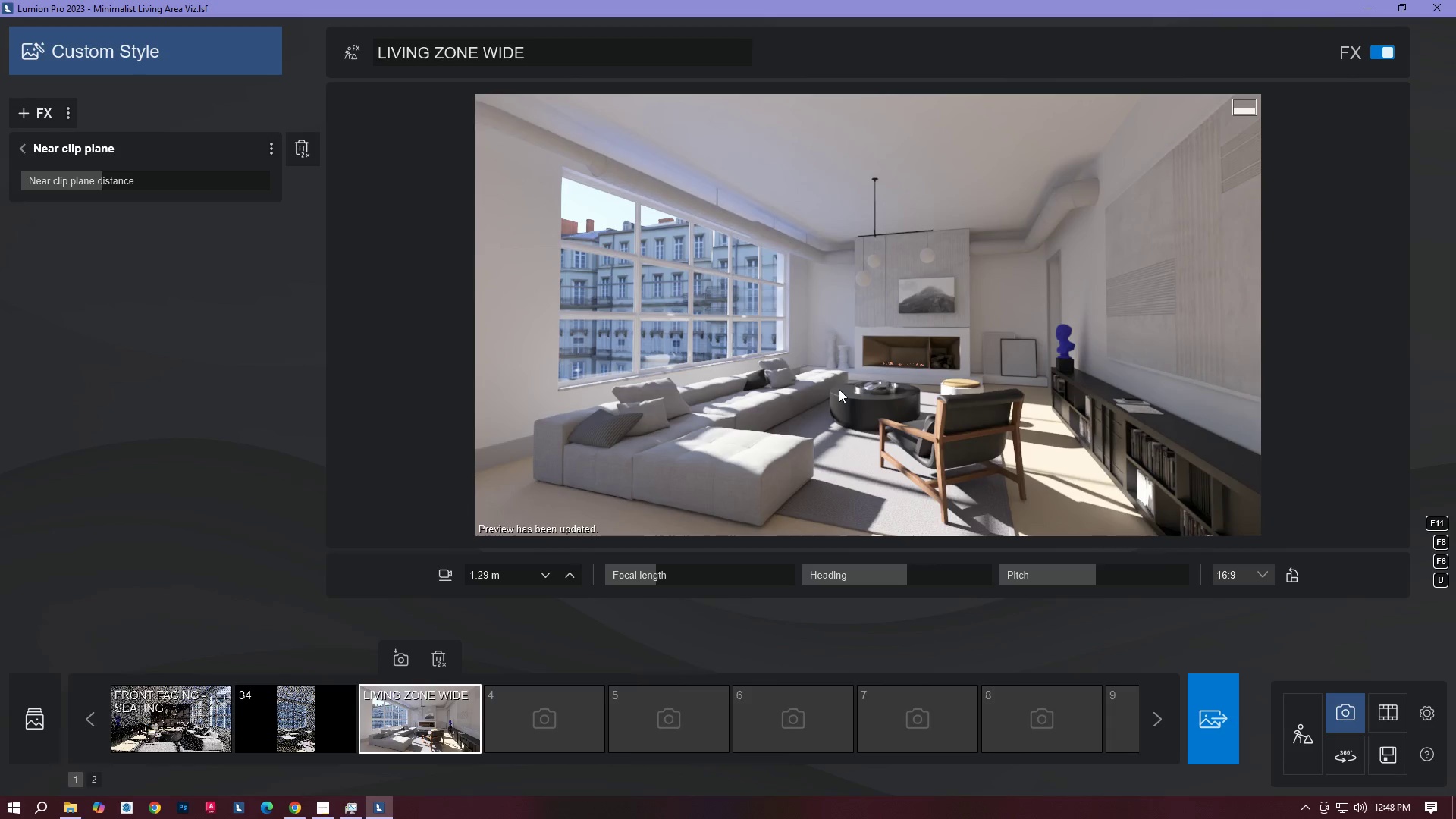 
wait(56.24)
 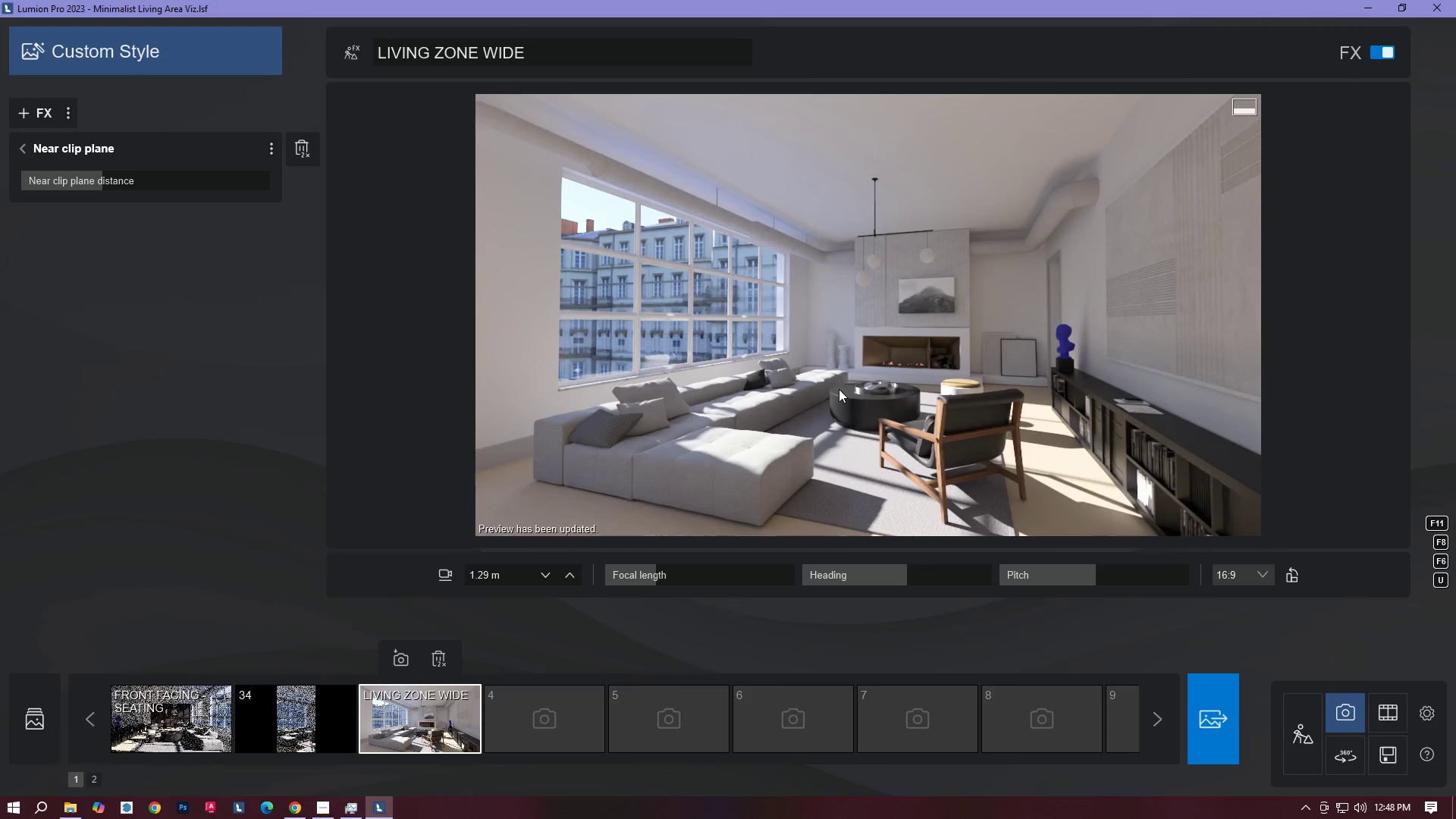 
left_click([196, 717])
 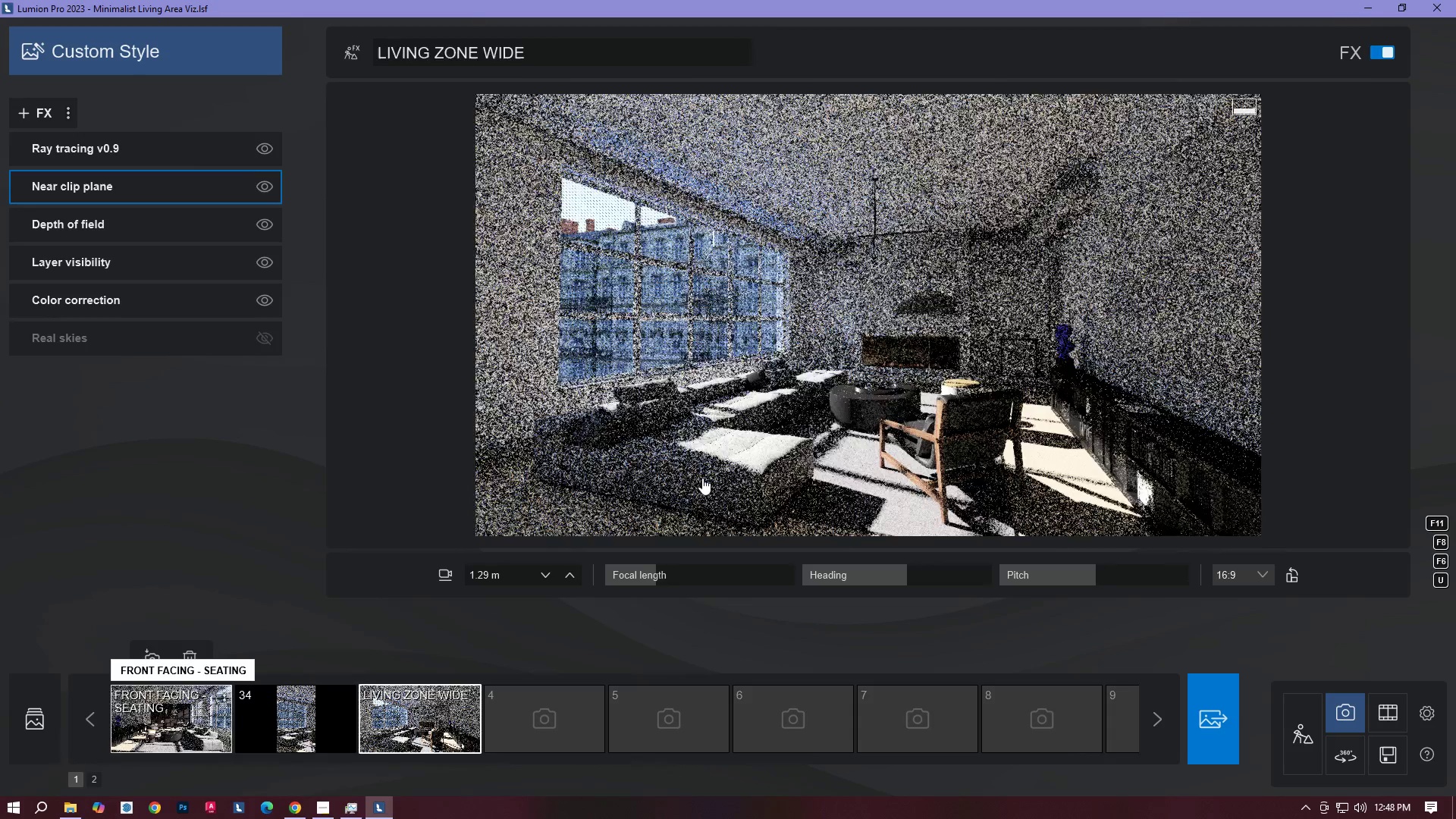 
left_click([852, 415])
 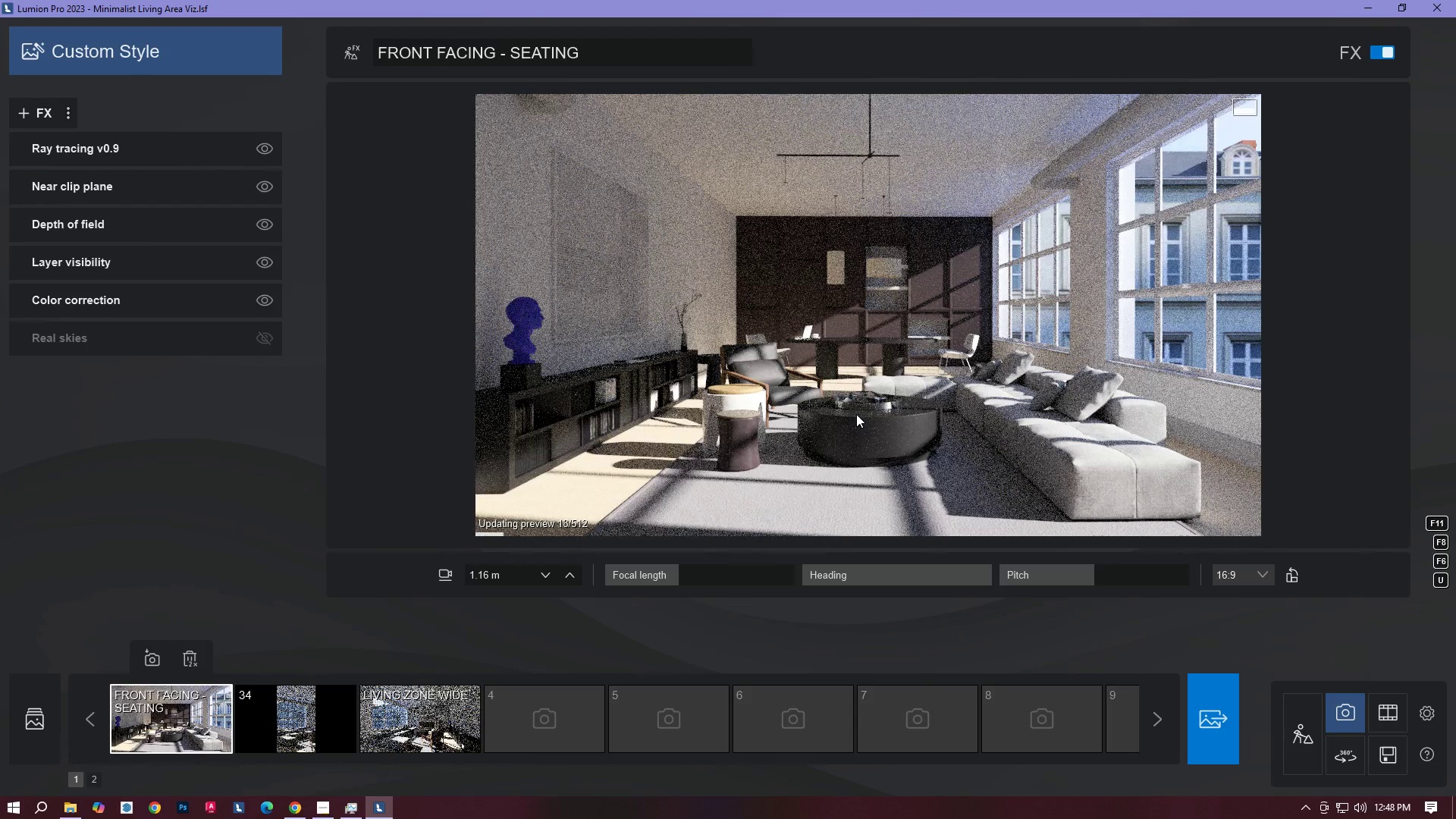 
left_click([858, 417])
 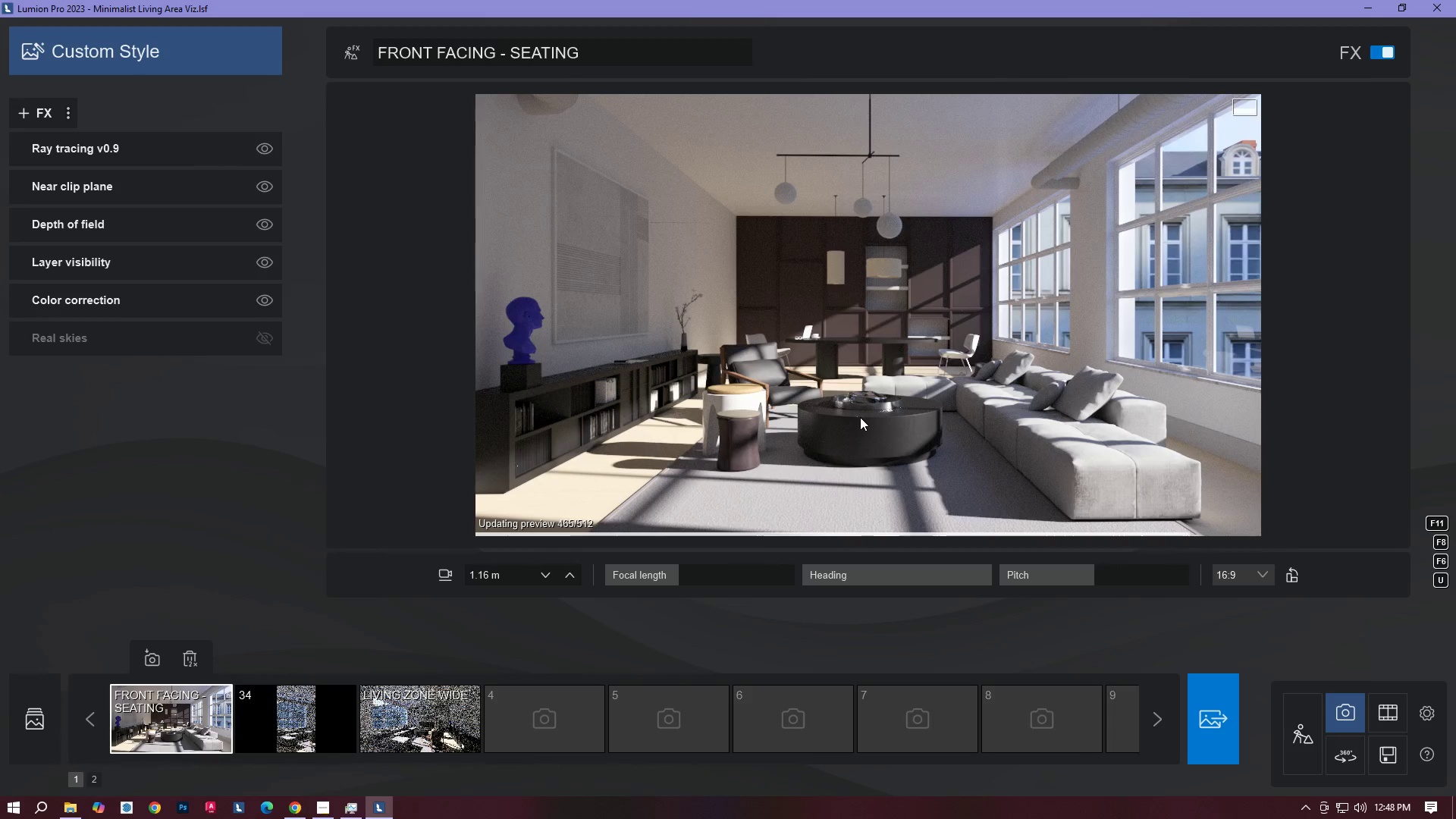 
wait(29.88)
 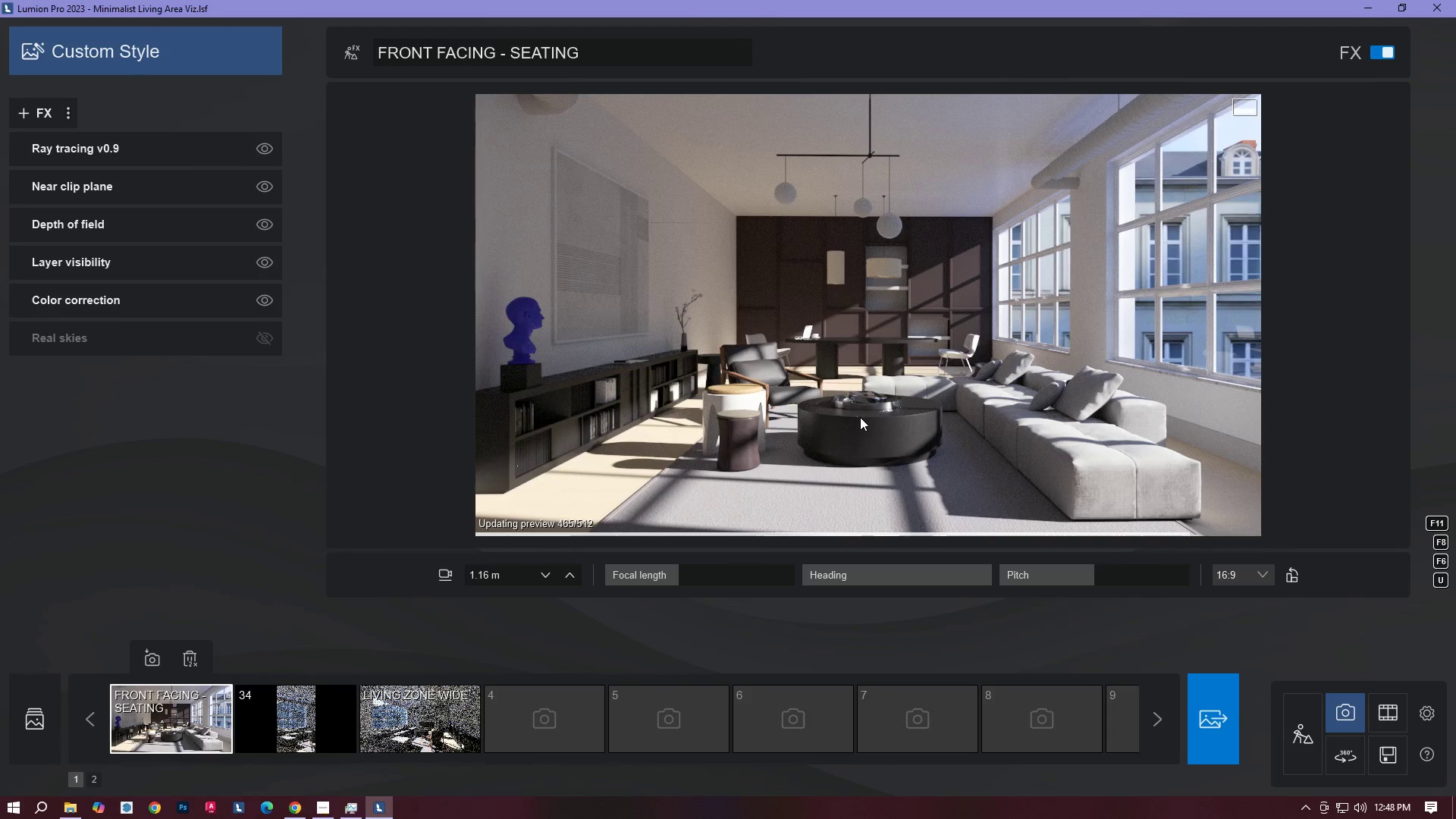 
left_click([1207, 695])
 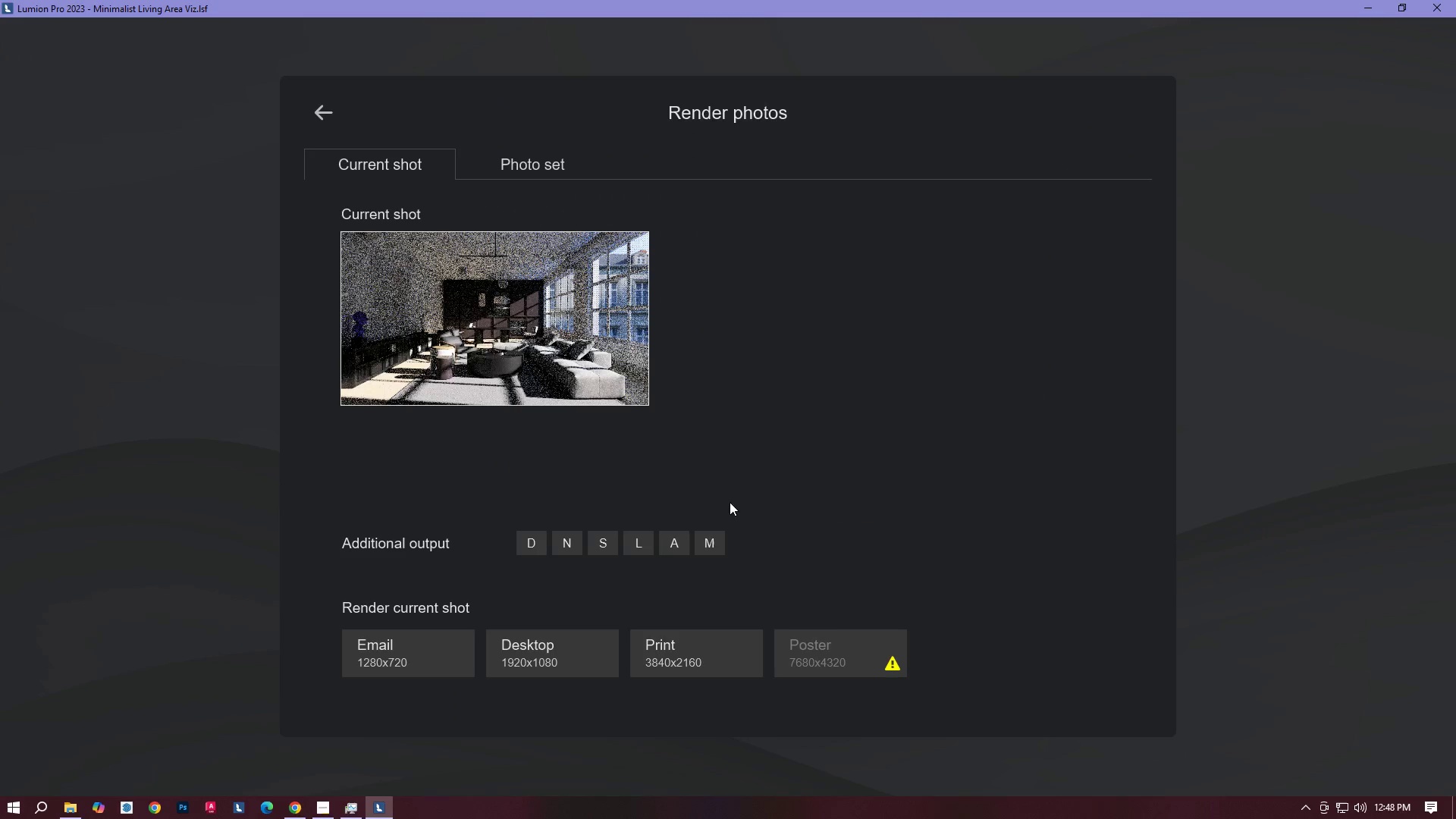 
mouse_move([774, 611])
 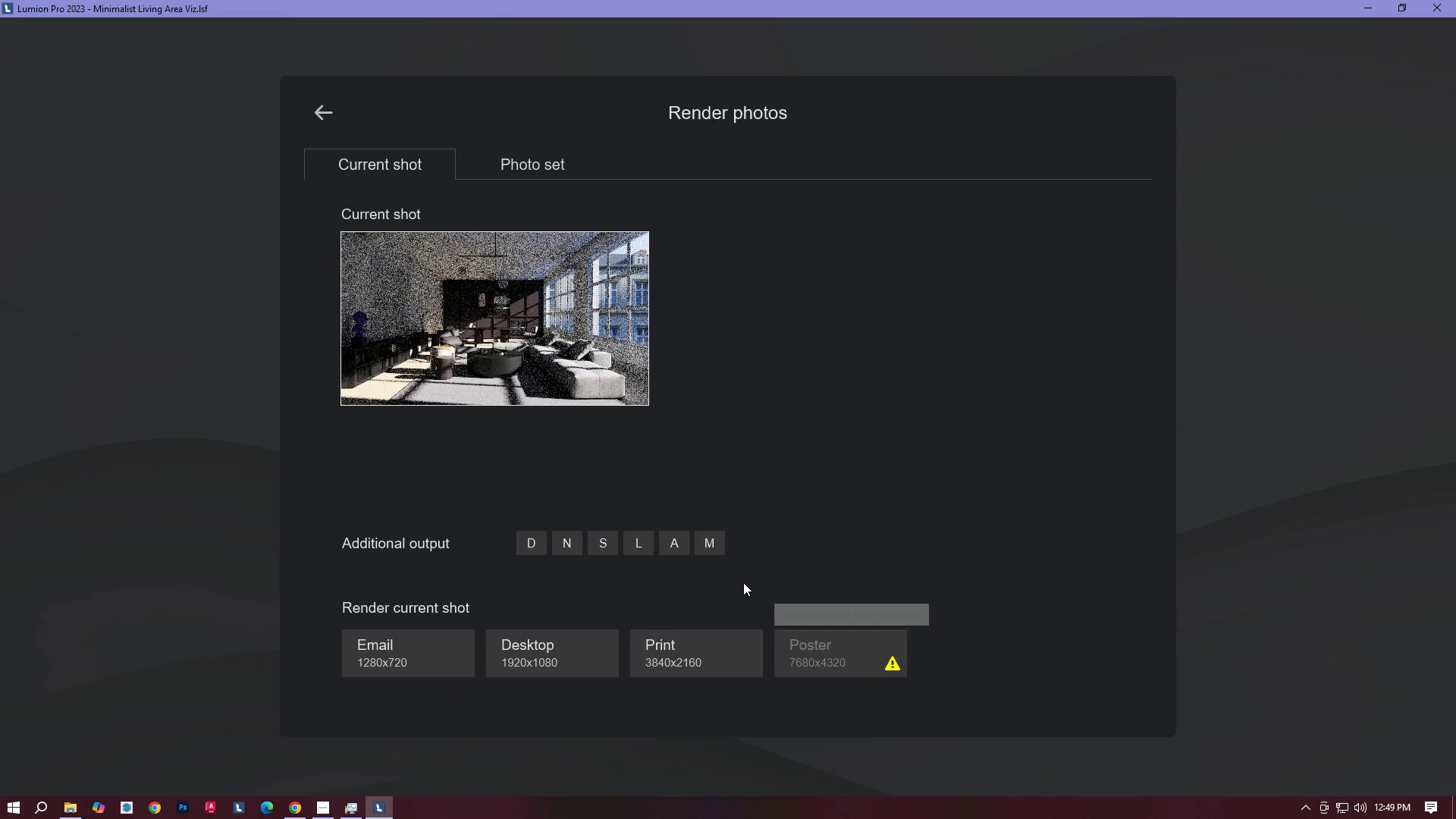 
left_click([743, 582])
 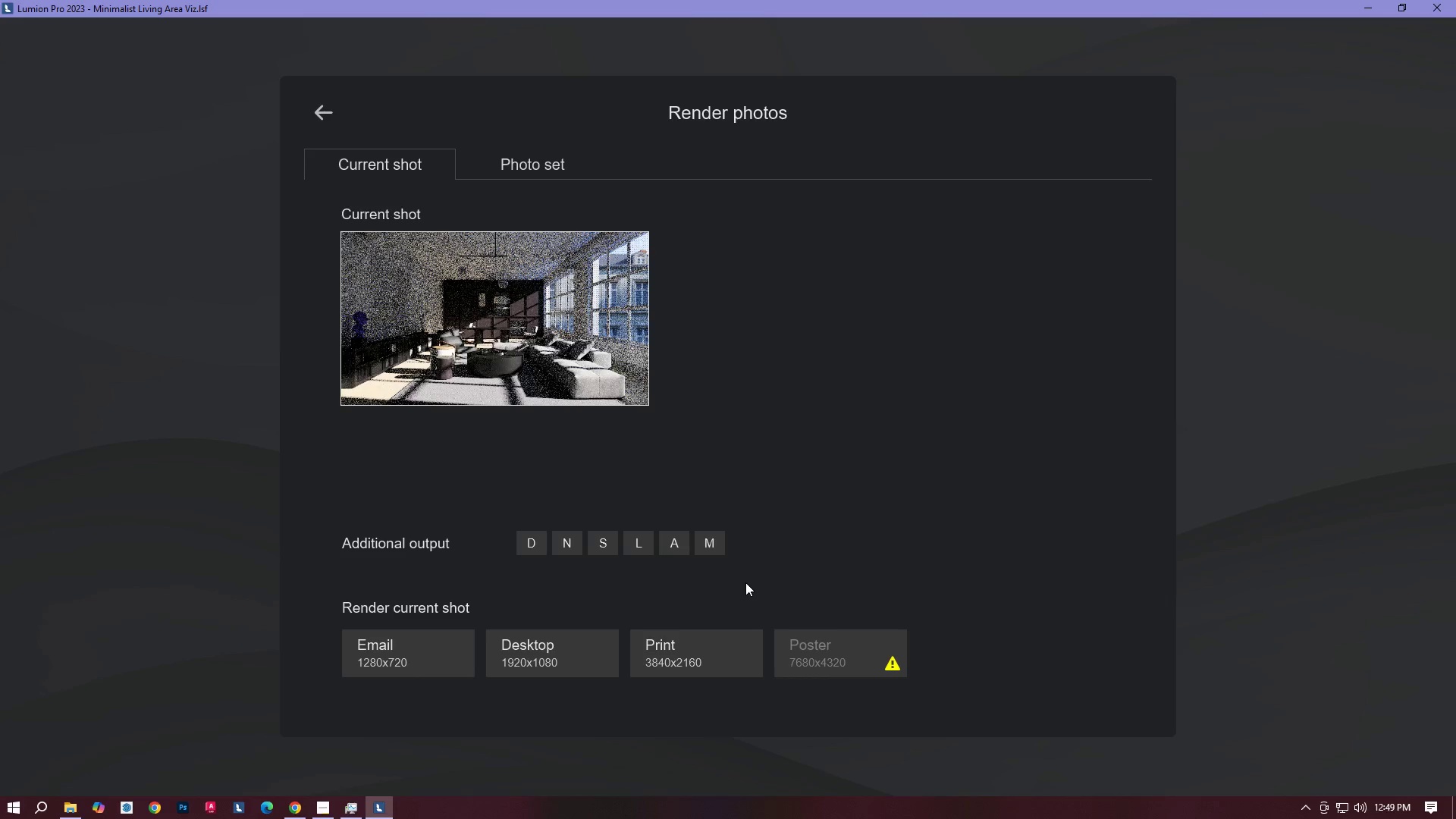 
left_click([746, 582])
 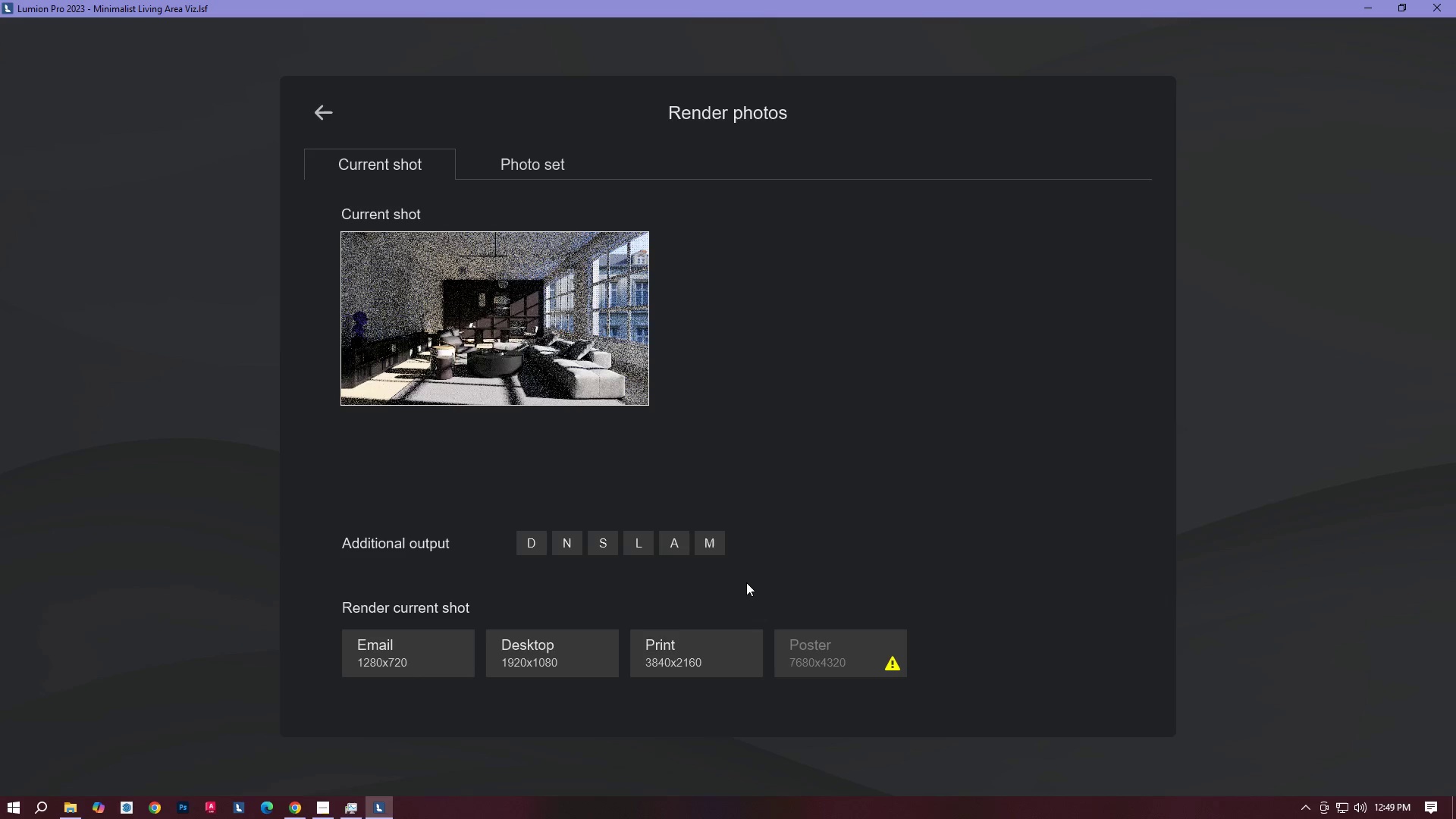 
left_click([746, 582])
 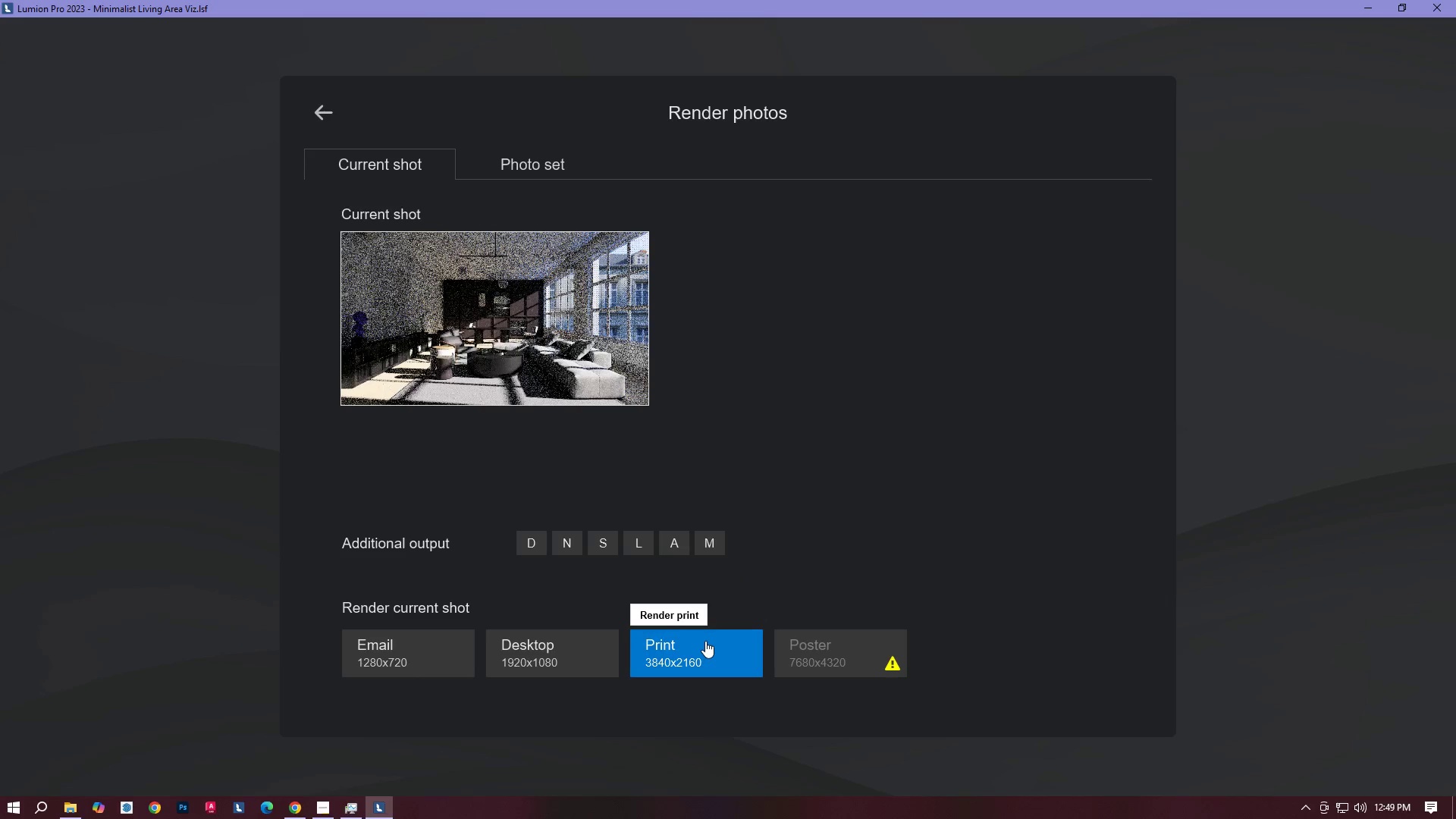 
left_click([742, 576])
 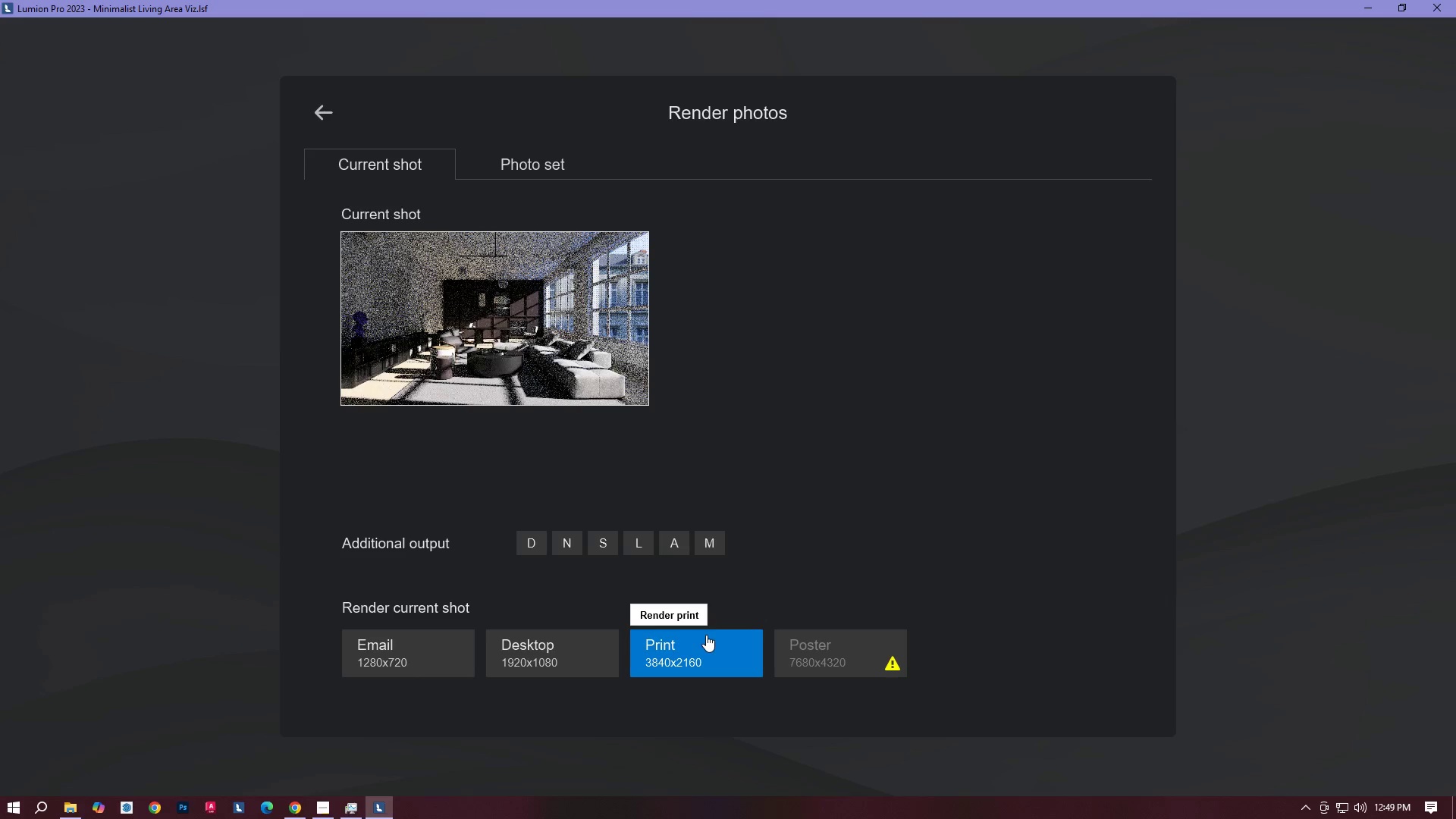 
left_click([720, 585])